 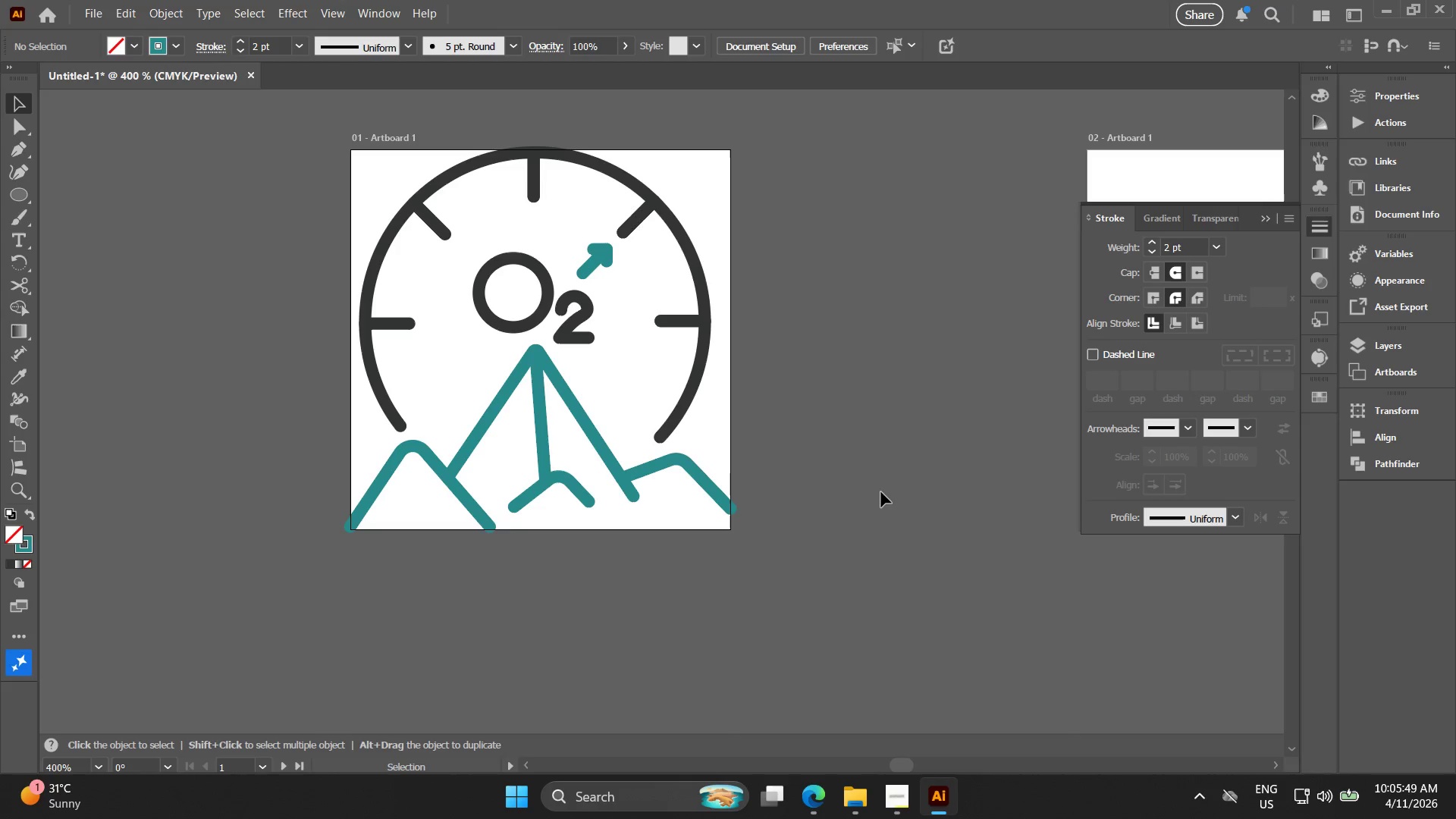 
left_click_drag(start_coordinate=[863, 558], to_coordinate=[306, 246])
 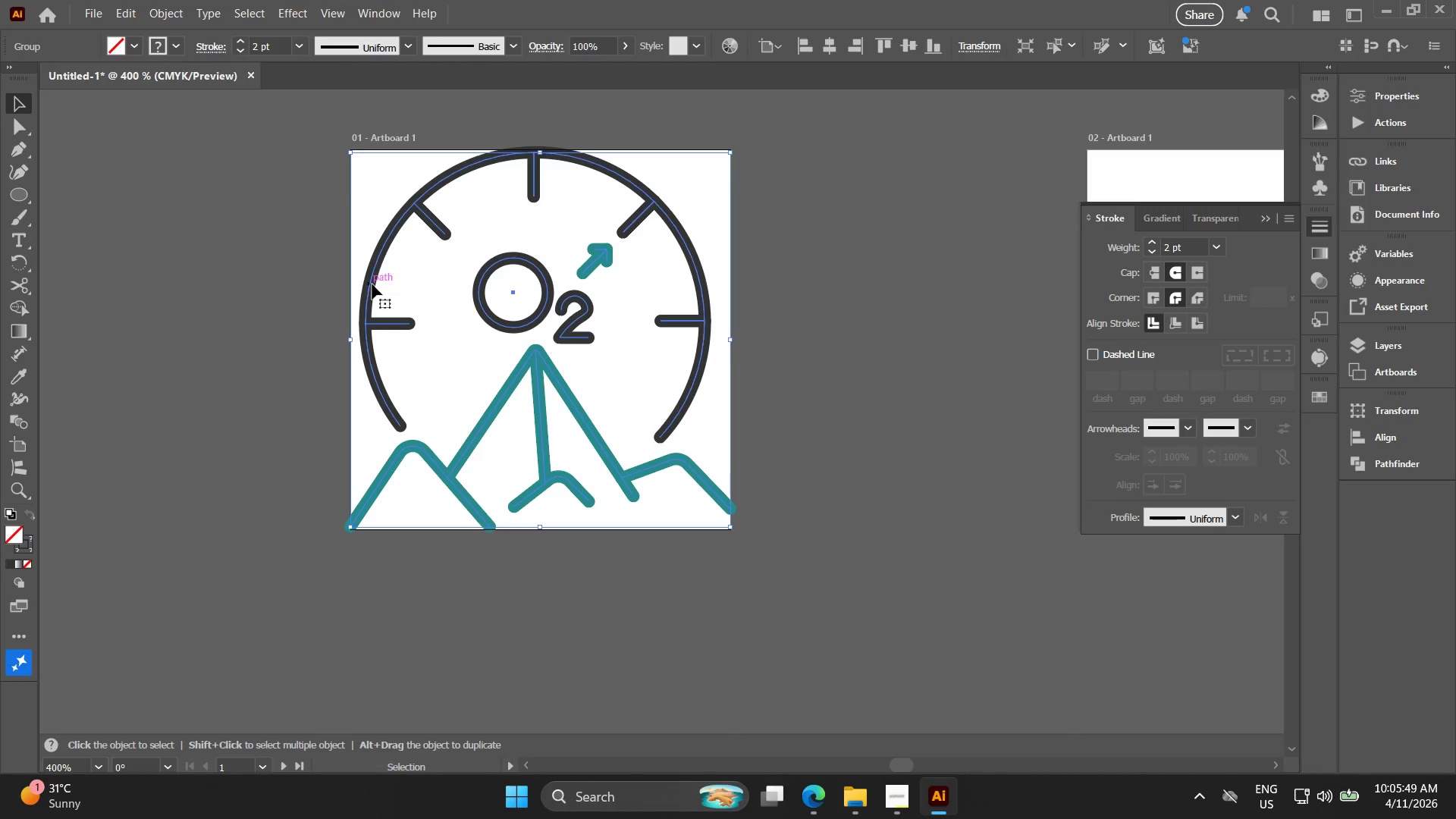 
key(Alt+AltLeft)
 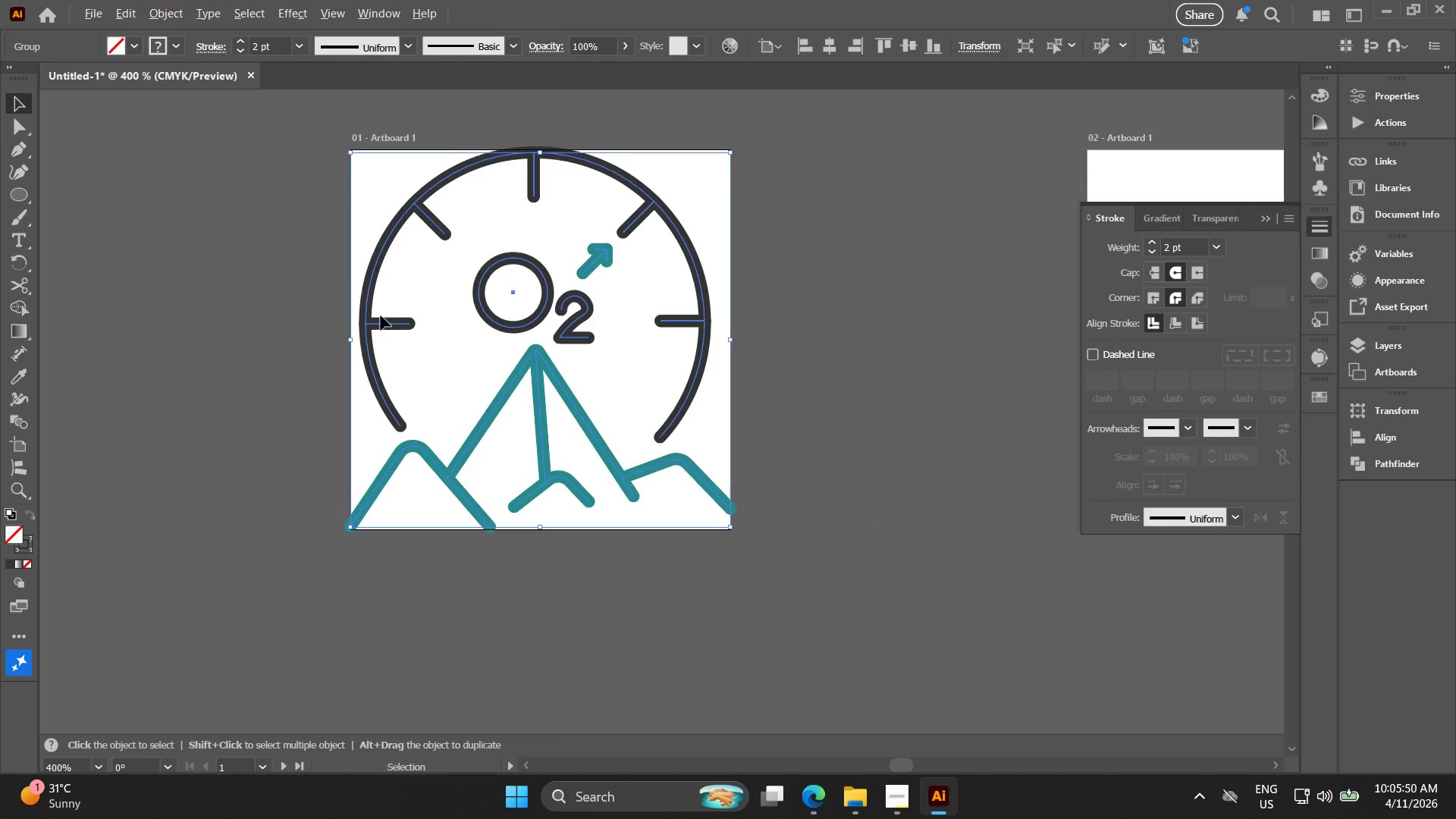 
hold_key(key=Space, duration=0.45)
 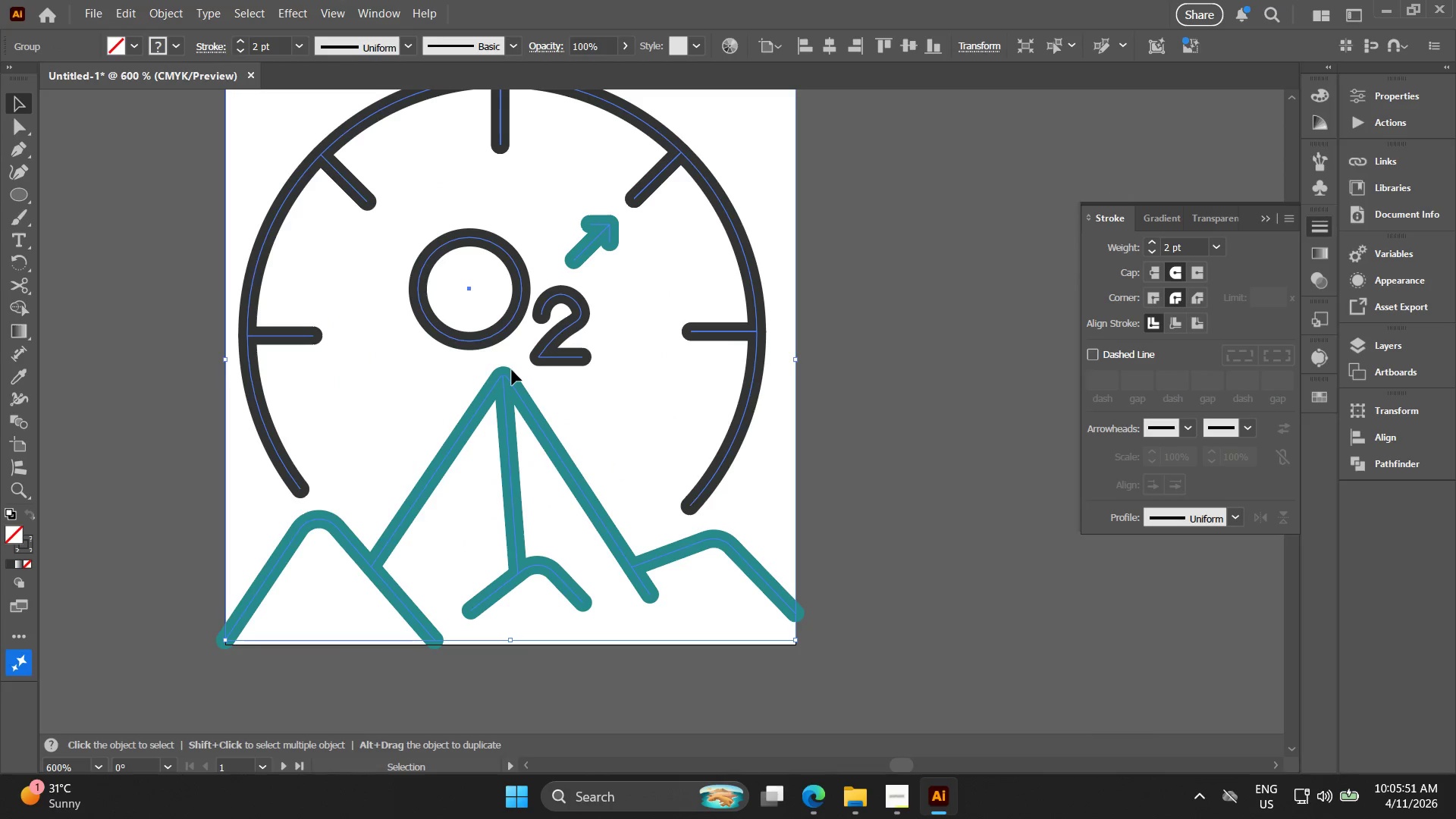 
left_click_drag(start_coordinate=[425, 355], to_coordinate=[475, 391])
 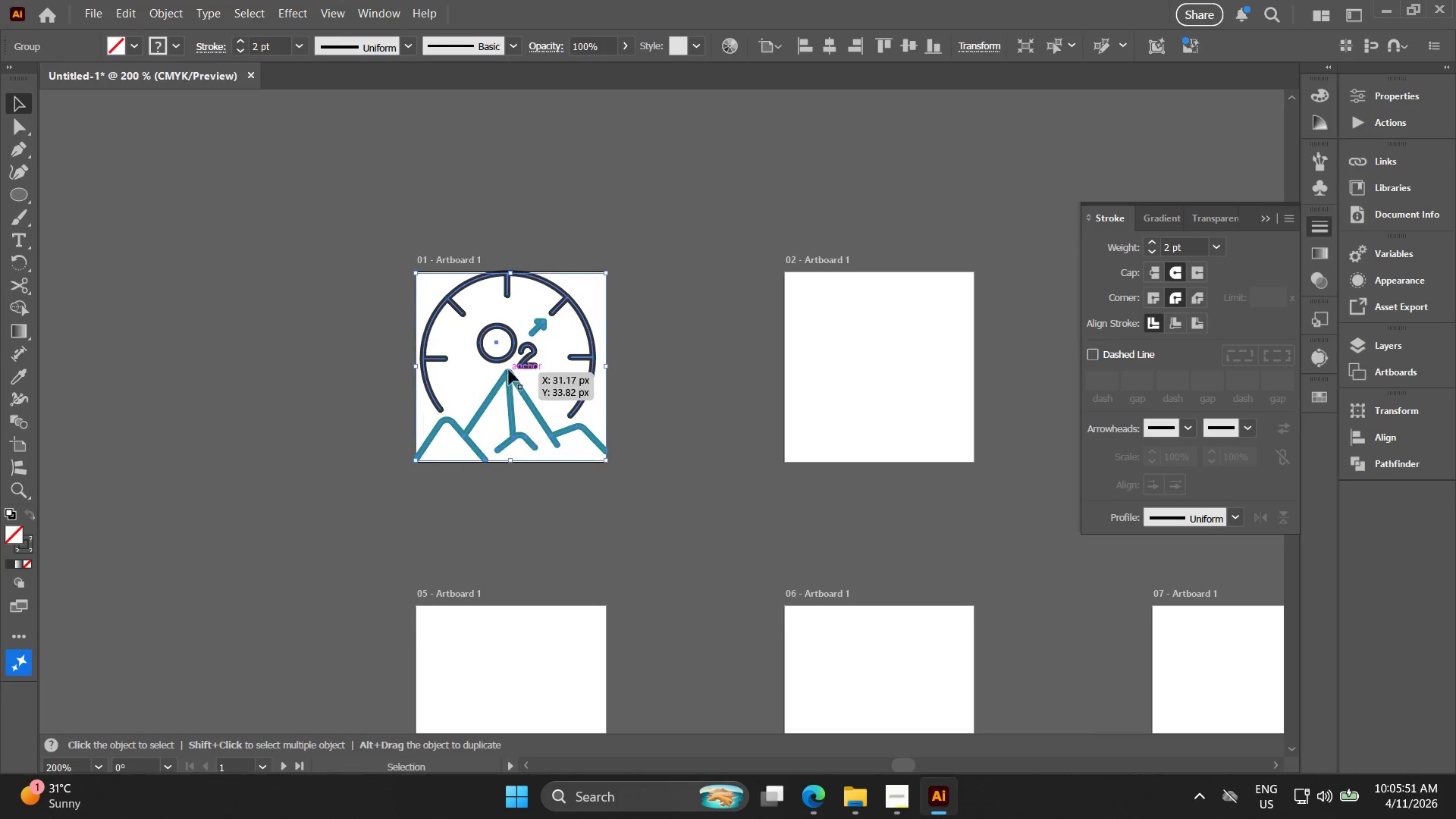 
scroll: coordinate [383, 322], scroll_direction: down, amount: 2.0
 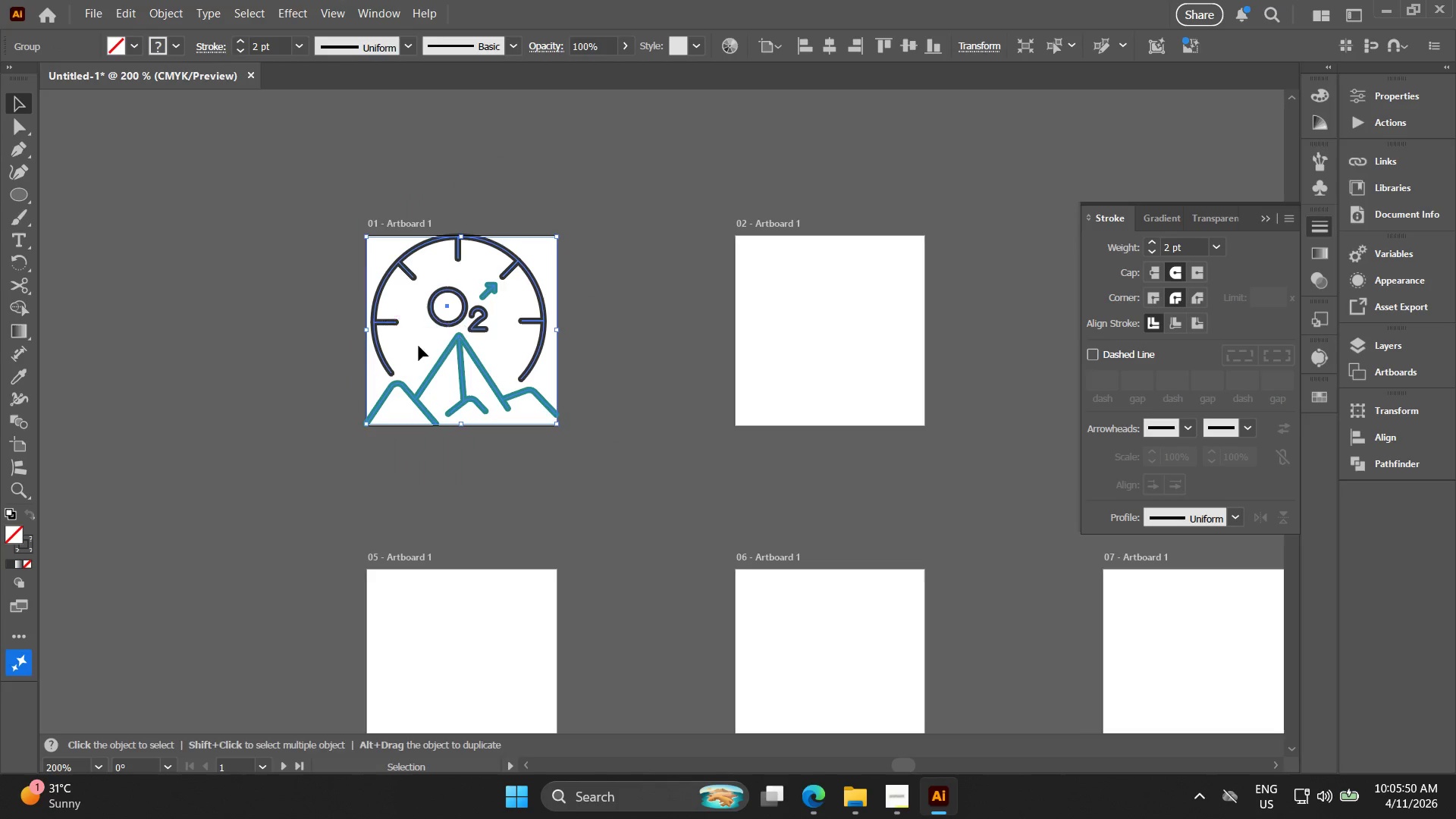 
key(Alt+AltLeft)
 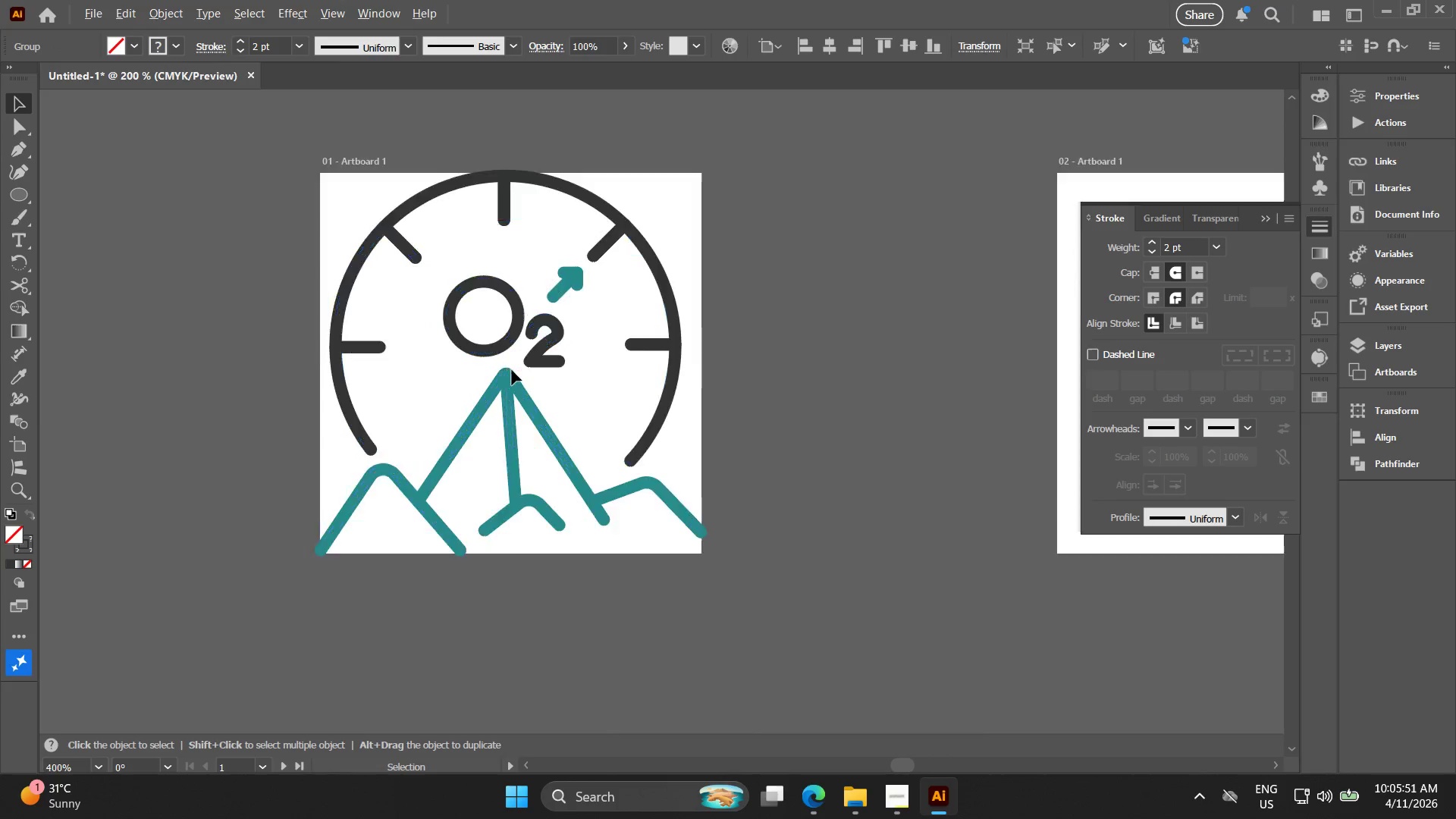 
scroll: coordinate [512, 370], scroll_direction: up, amount: 3.0
 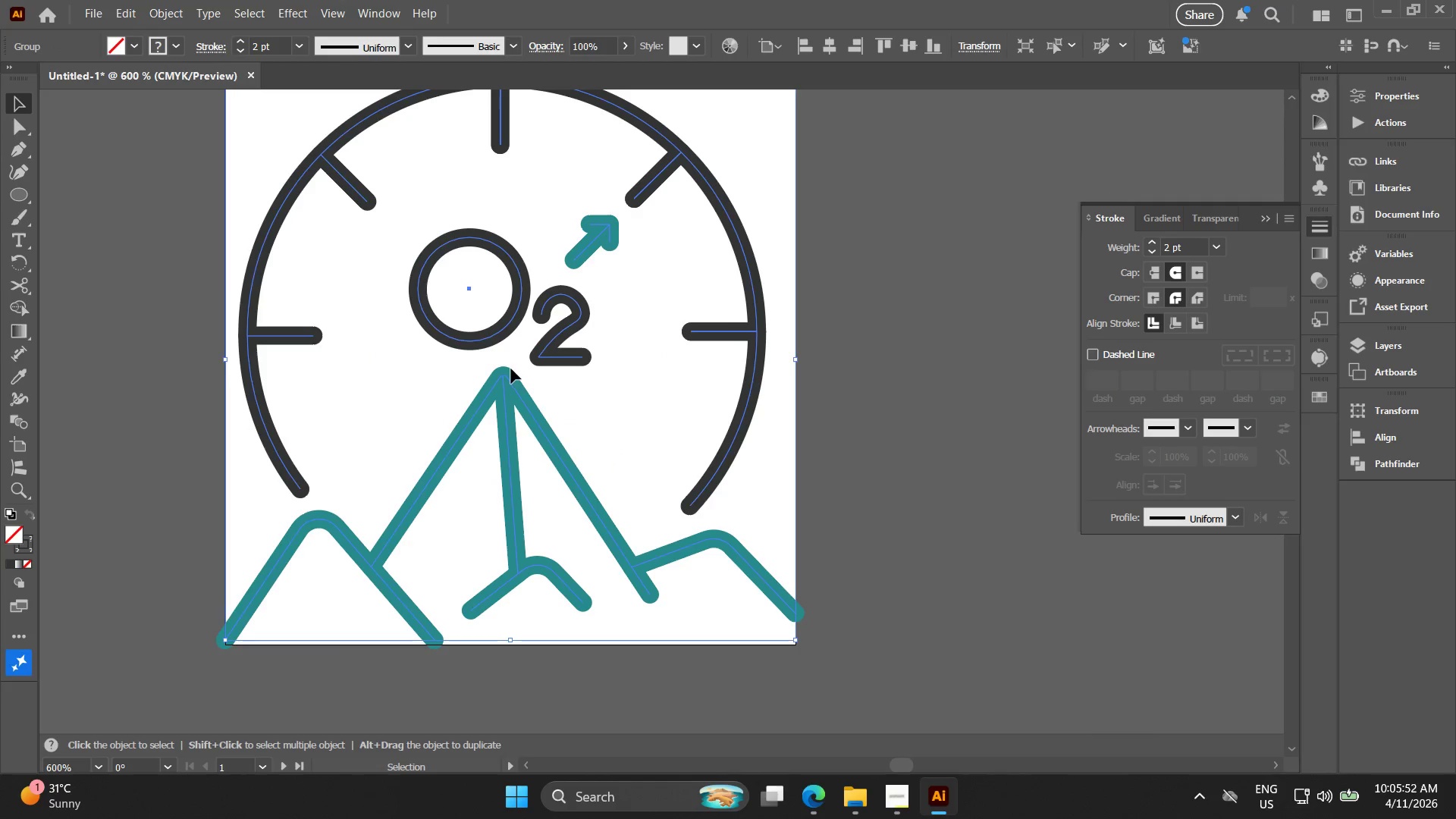 
key(Alt+AltLeft)
 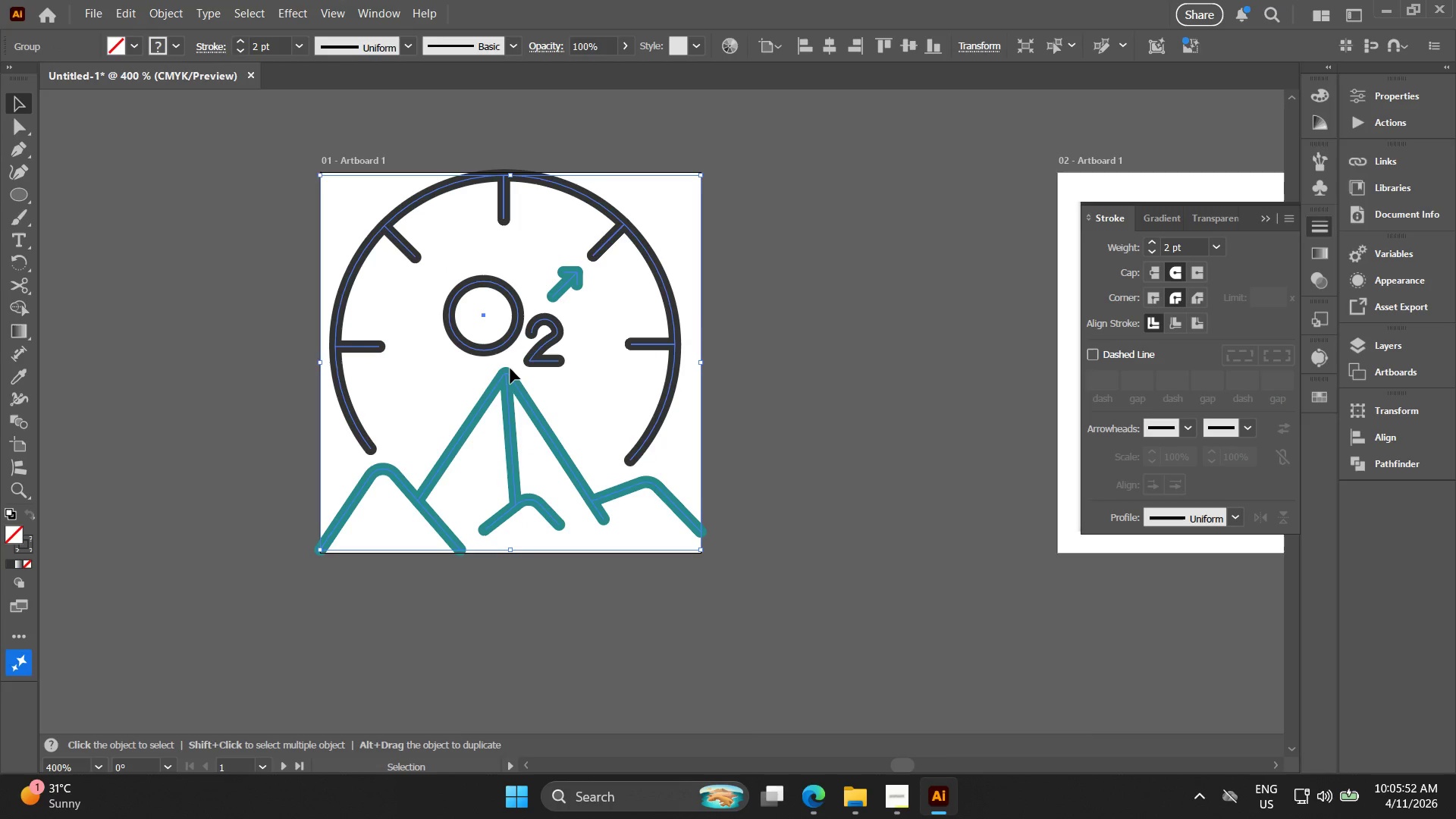 
scroll: coordinate [511, 369], scroll_direction: down, amount: 1.0
 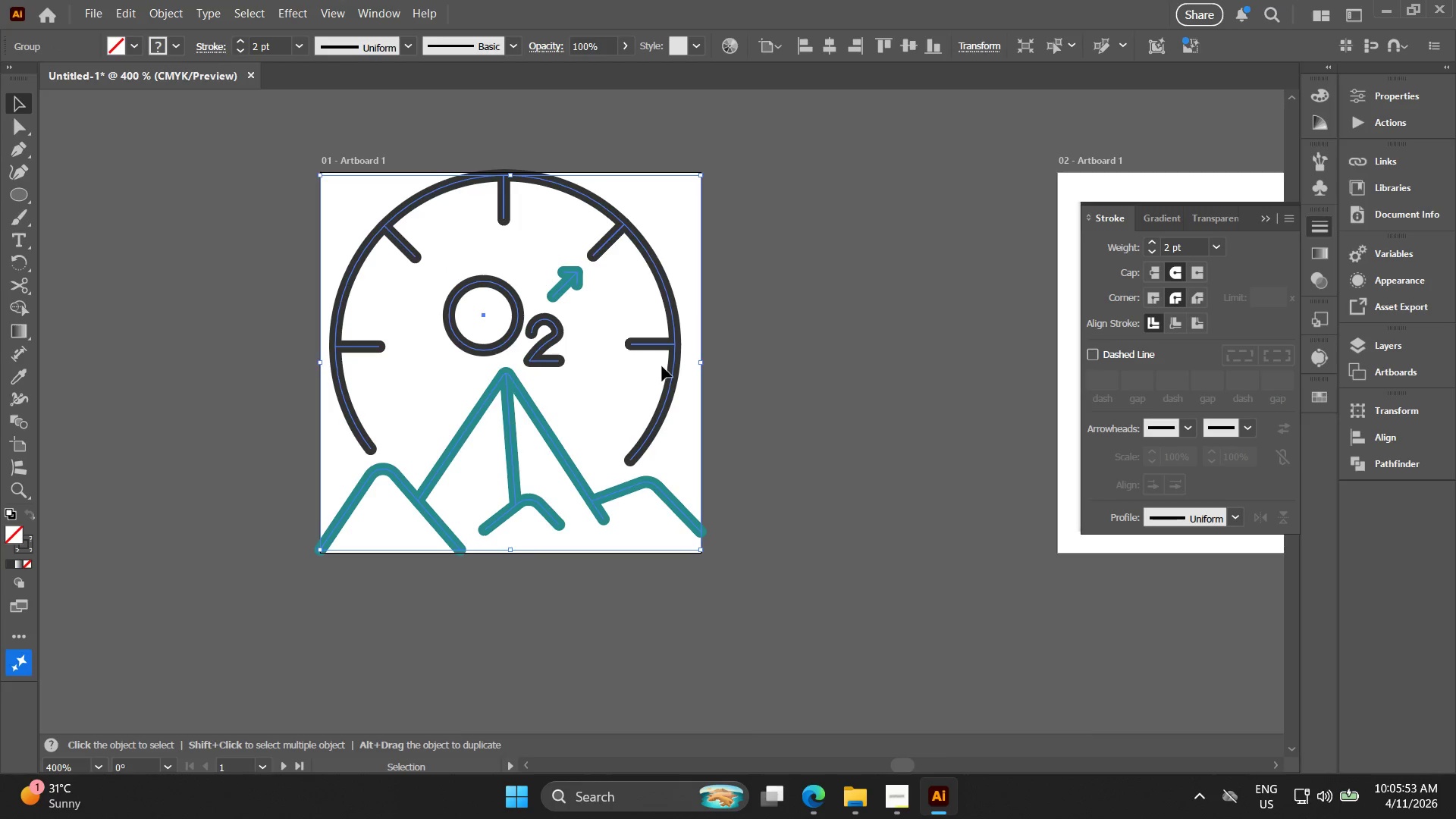 
hold_key(key=AltLeft, duration=2.84)
hold_key(key=ShiftLeft, duration=1.5)
left_click_drag(start_coordinate=[702, 362], to_coordinate=[694, 365])
 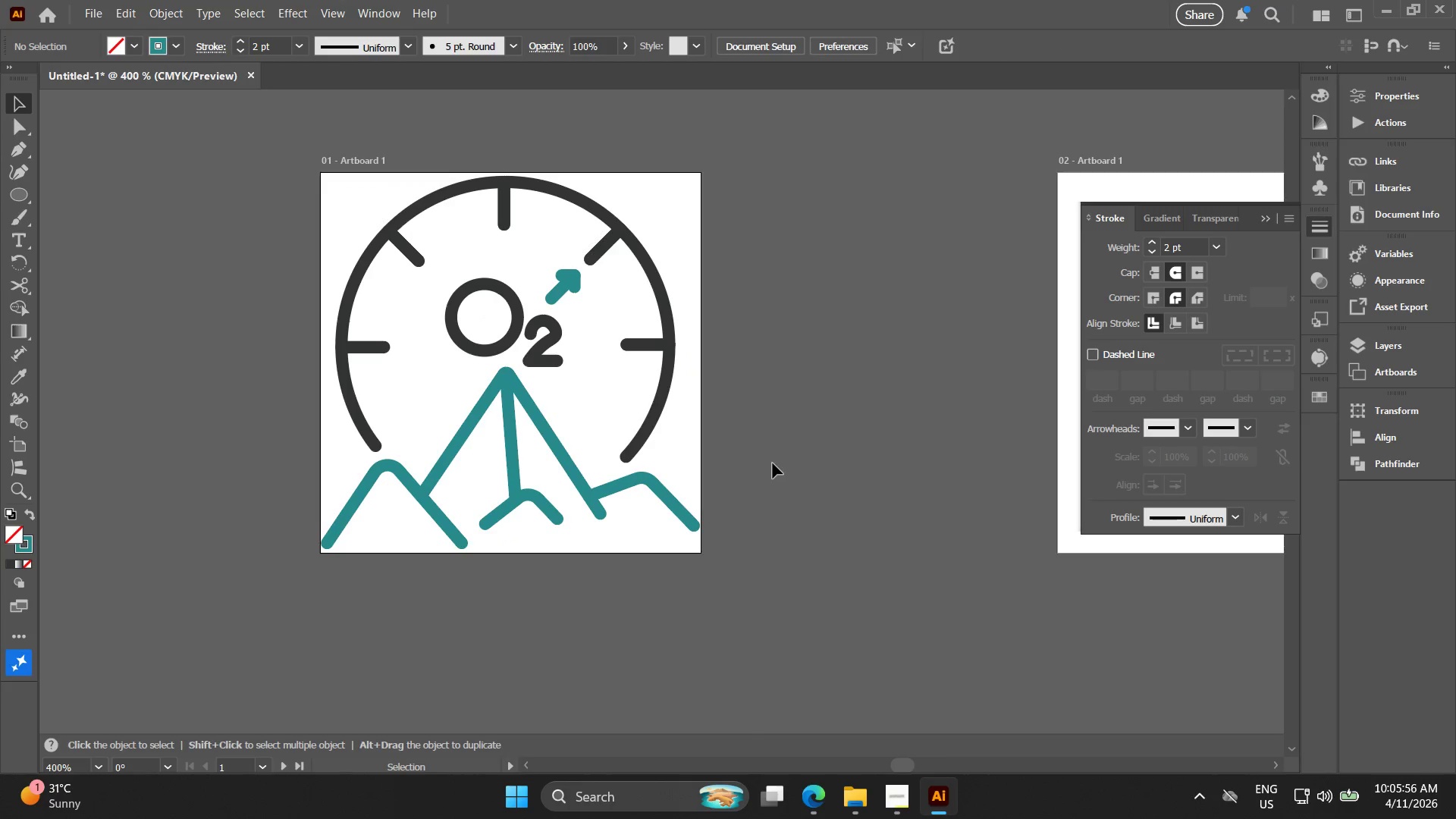 
hold_key(key=ShiftLeft, duration=1.33)
 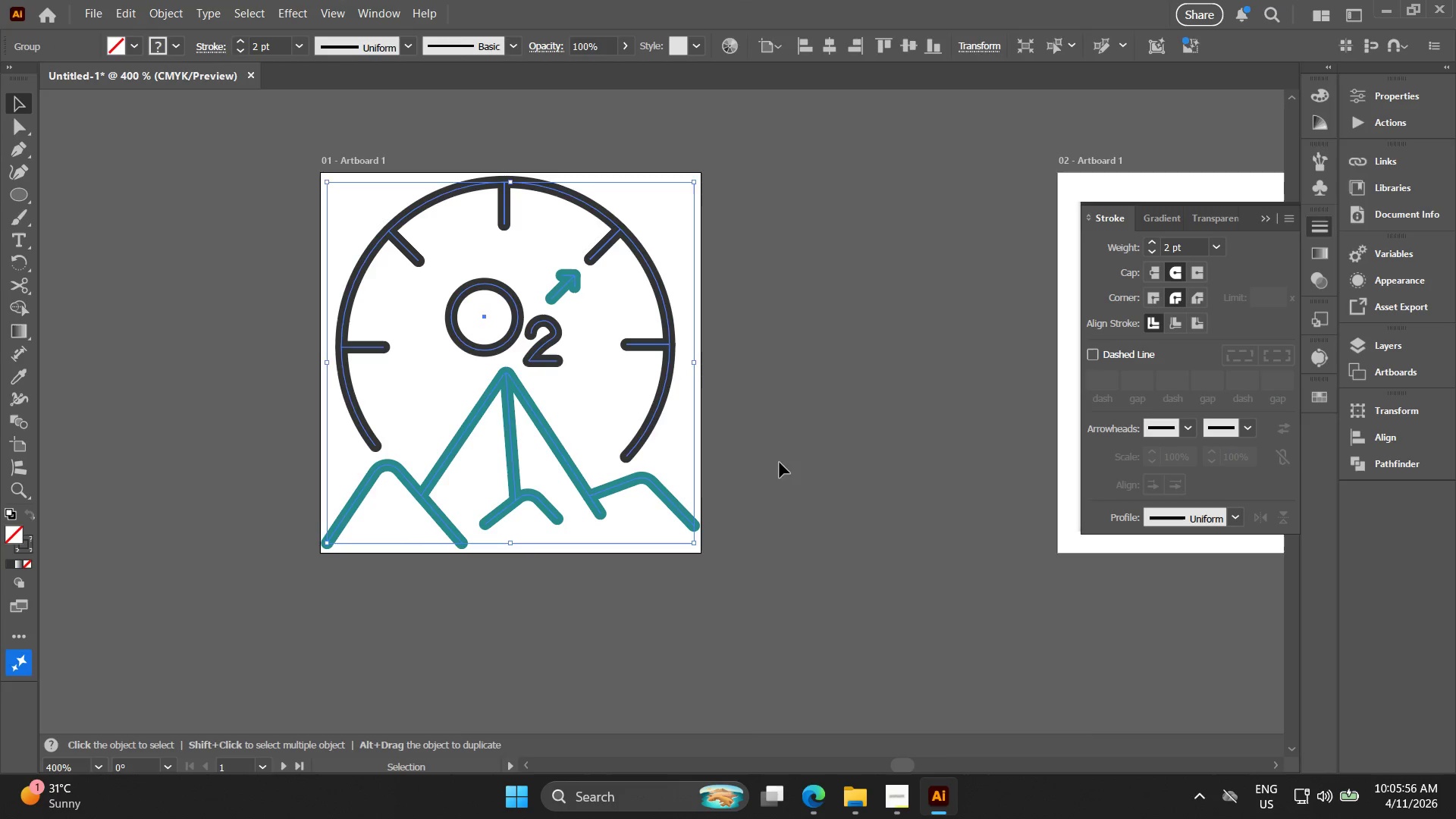 
left_click([783, 463])
 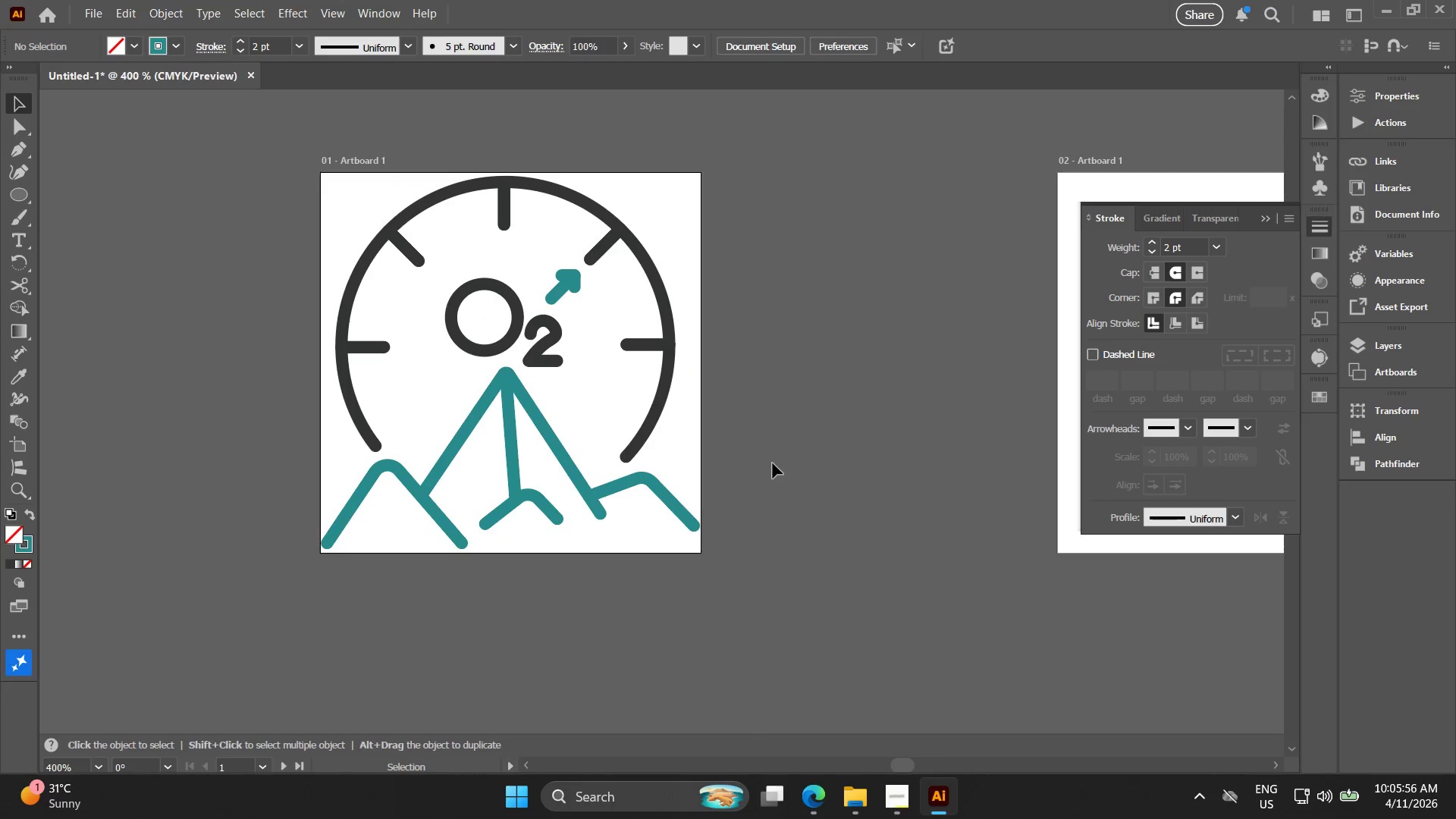 
key(Alt+AltLeft)
 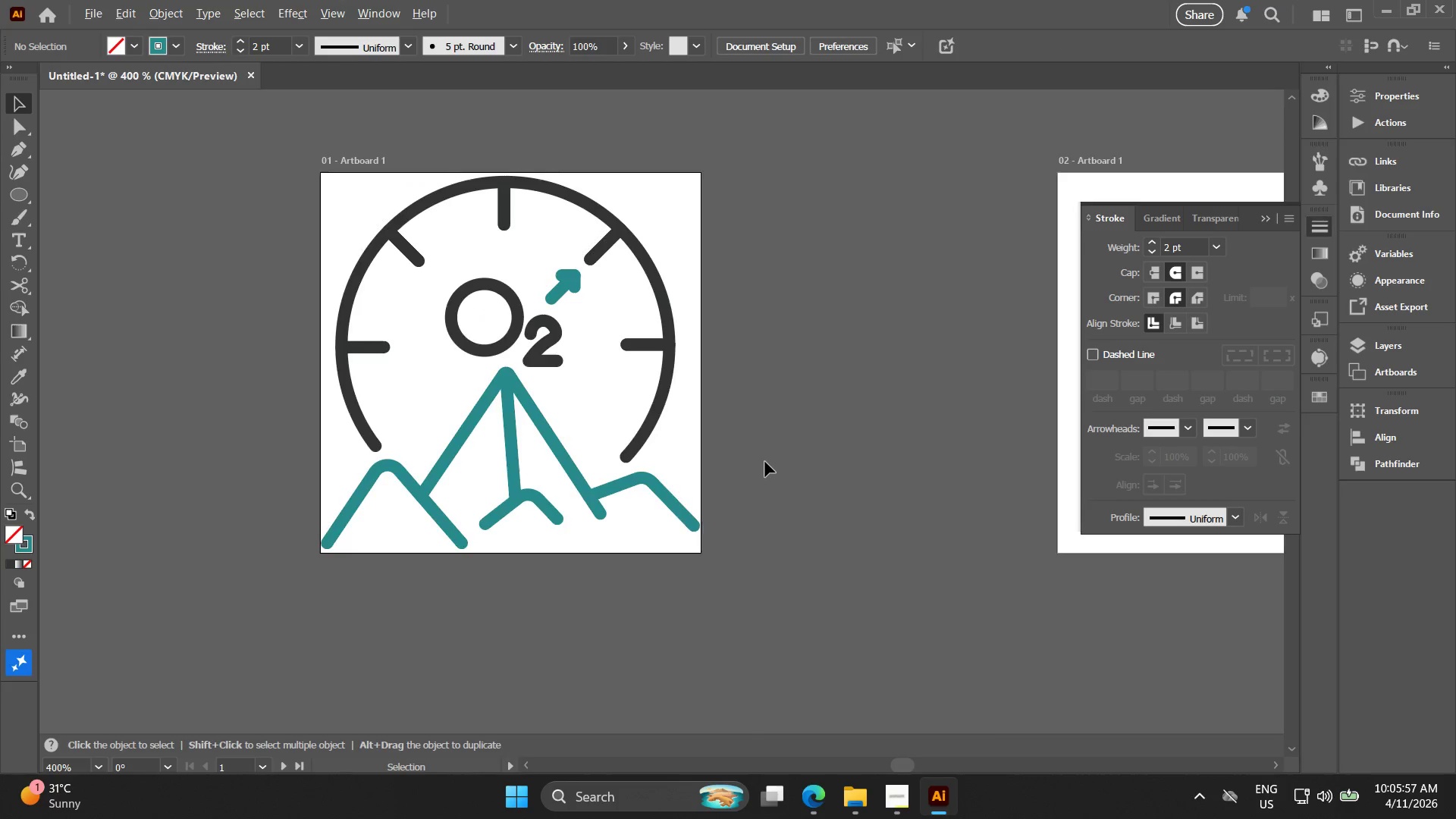 
hold_key(key=Space, duration=0.5)
 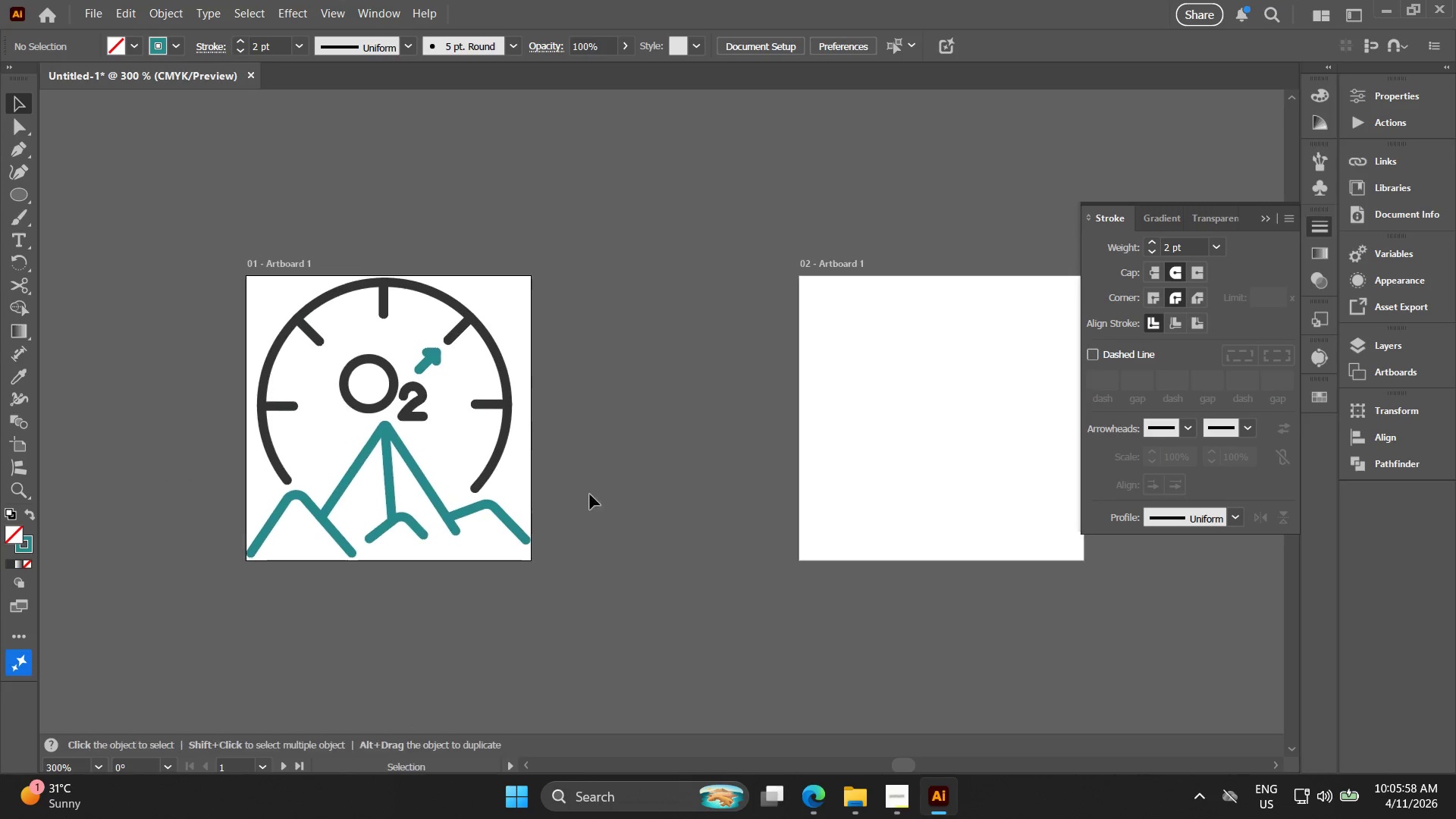 
left_click_drag(start_coordinate=[799, 489], to_coordinate=[466, 452])
 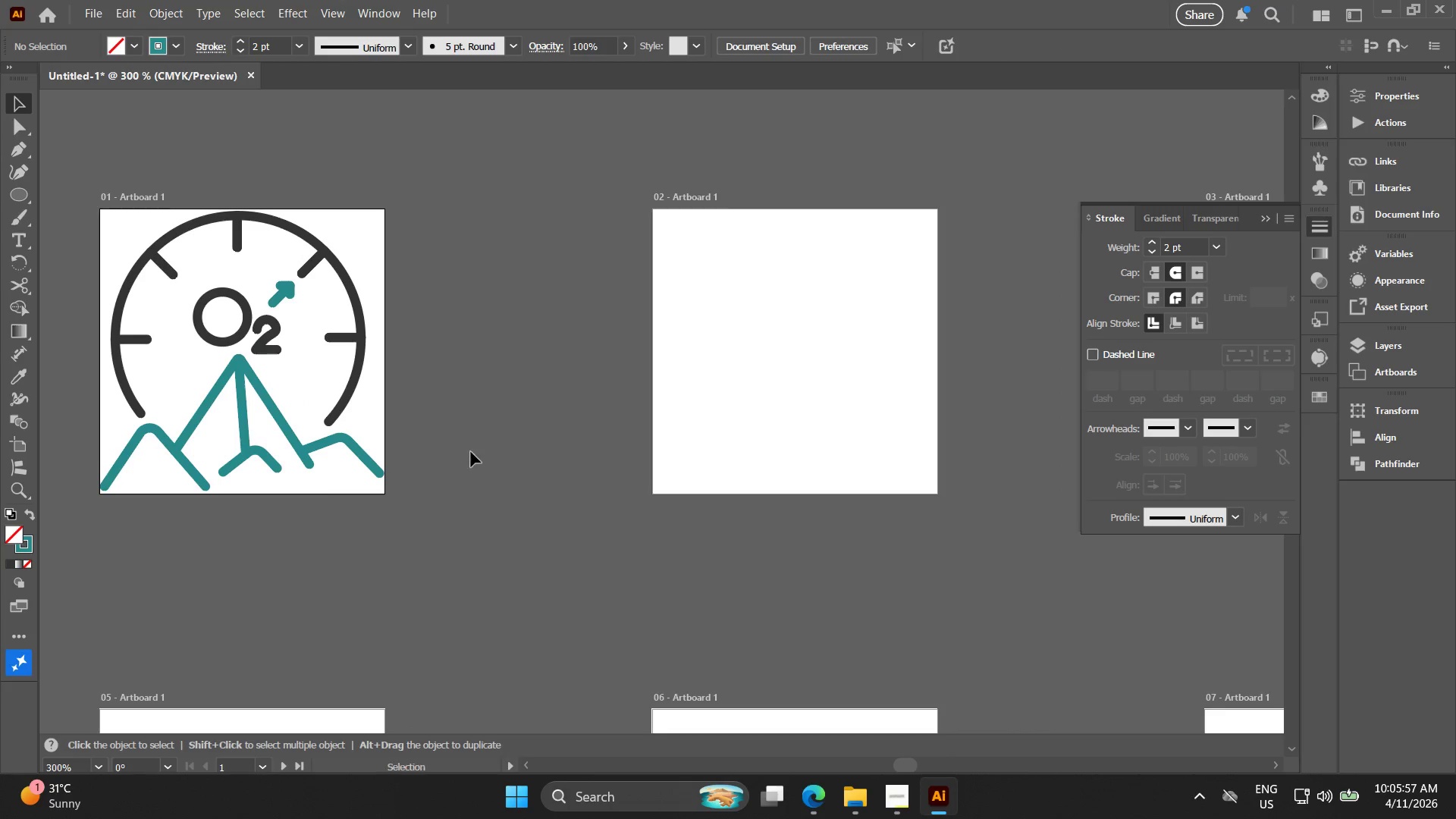 
scroll: coordinate [765, 462], scroll_direction: down, amount: 1.0
 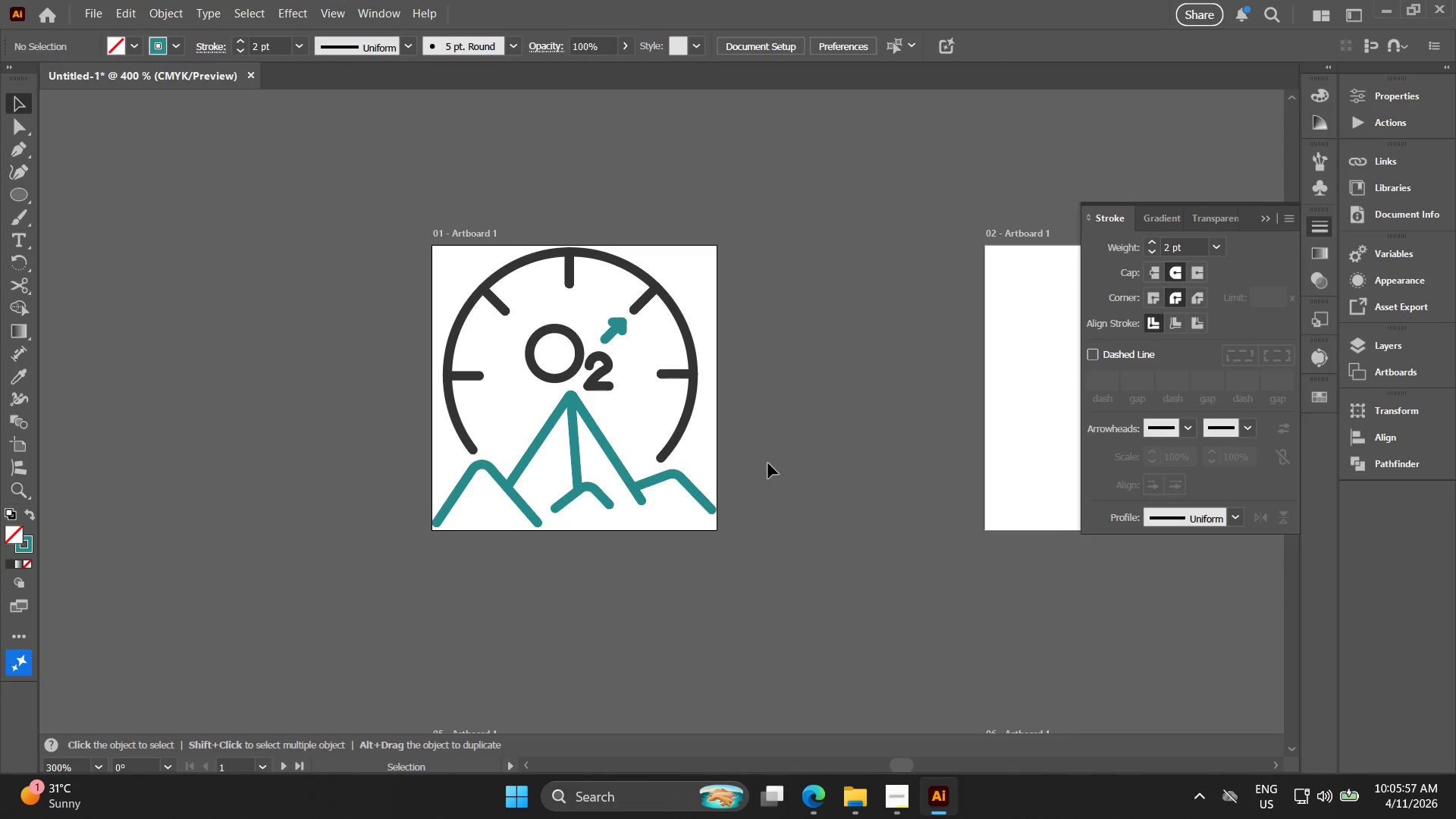 
hold_key(key=Space, duration=0.52)
 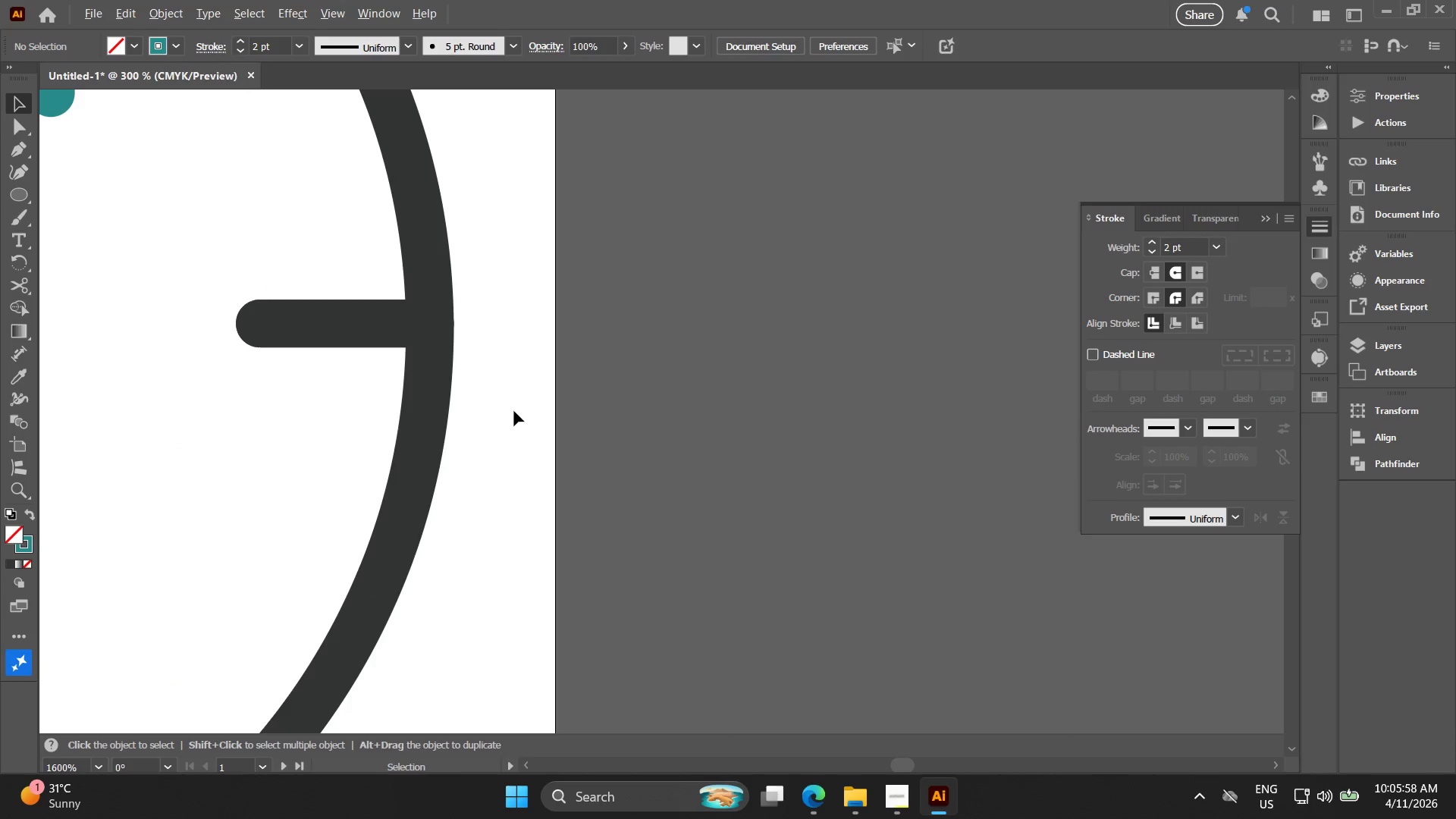 
left_click_drag(start_coordinate=[478, 453], to_coordinate=[621, 518])
 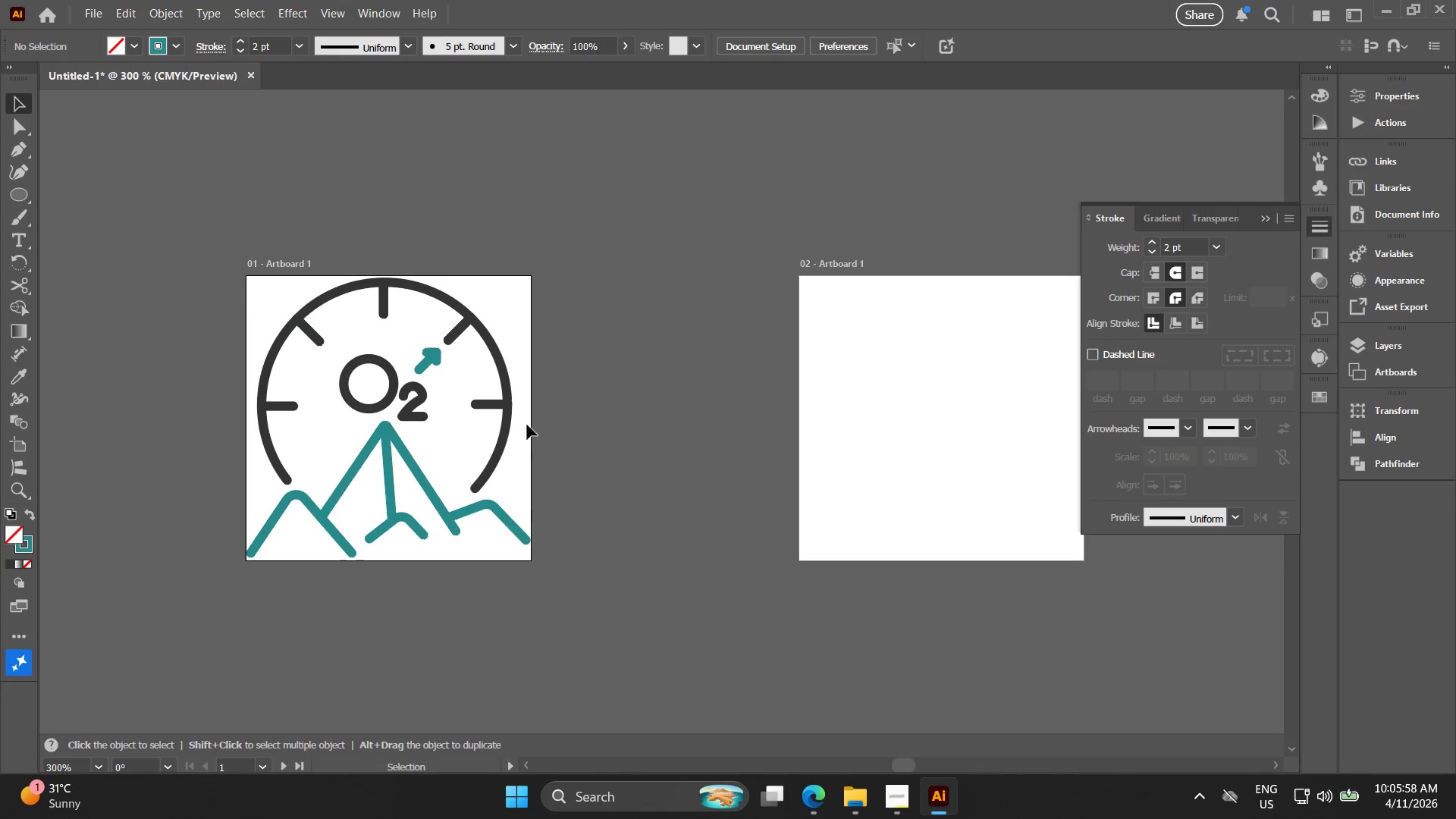 
hold_key(key=AltLeft, duration=1.06)
 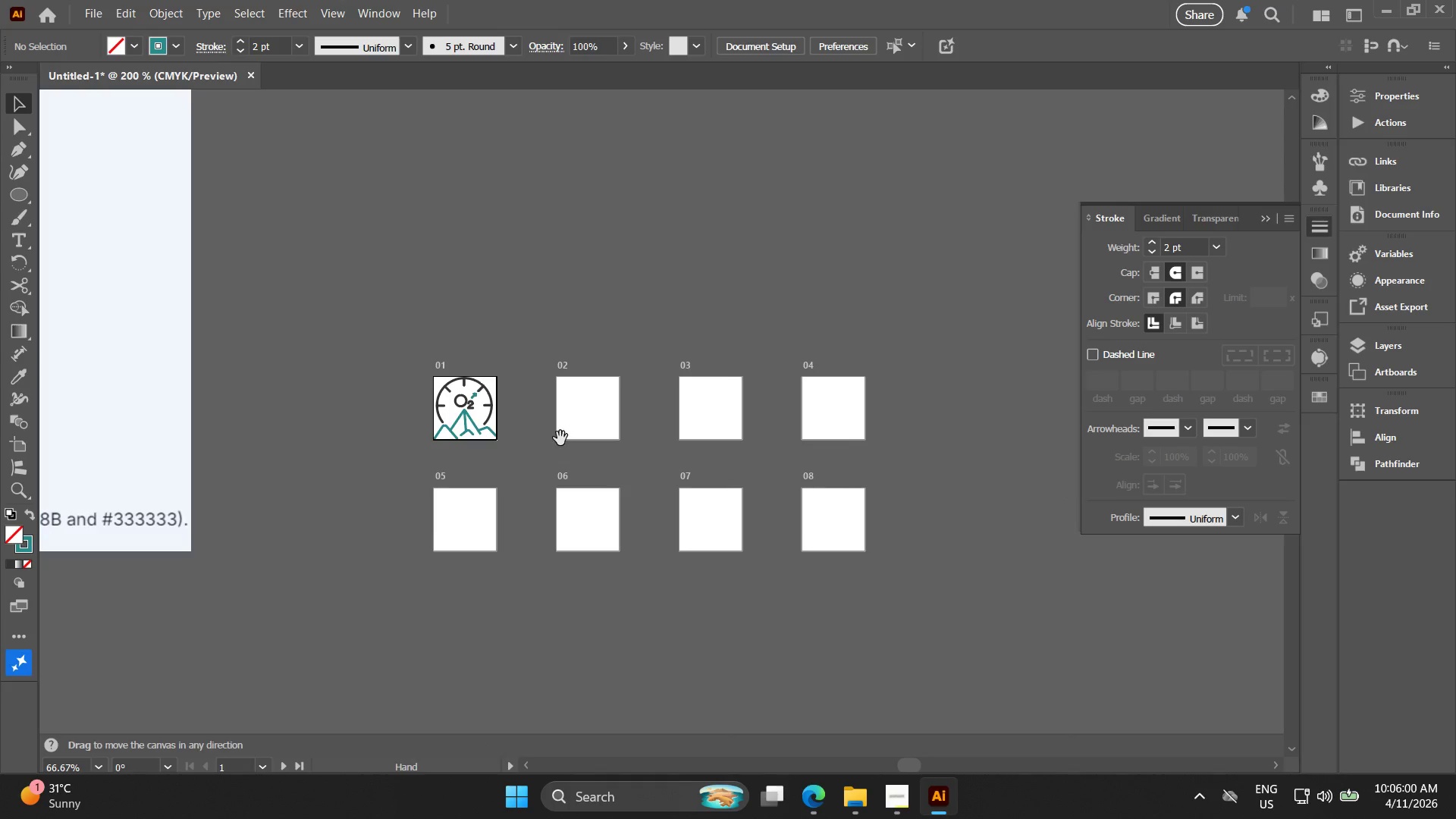 
hold_key(key=Space, duration=0.34)
 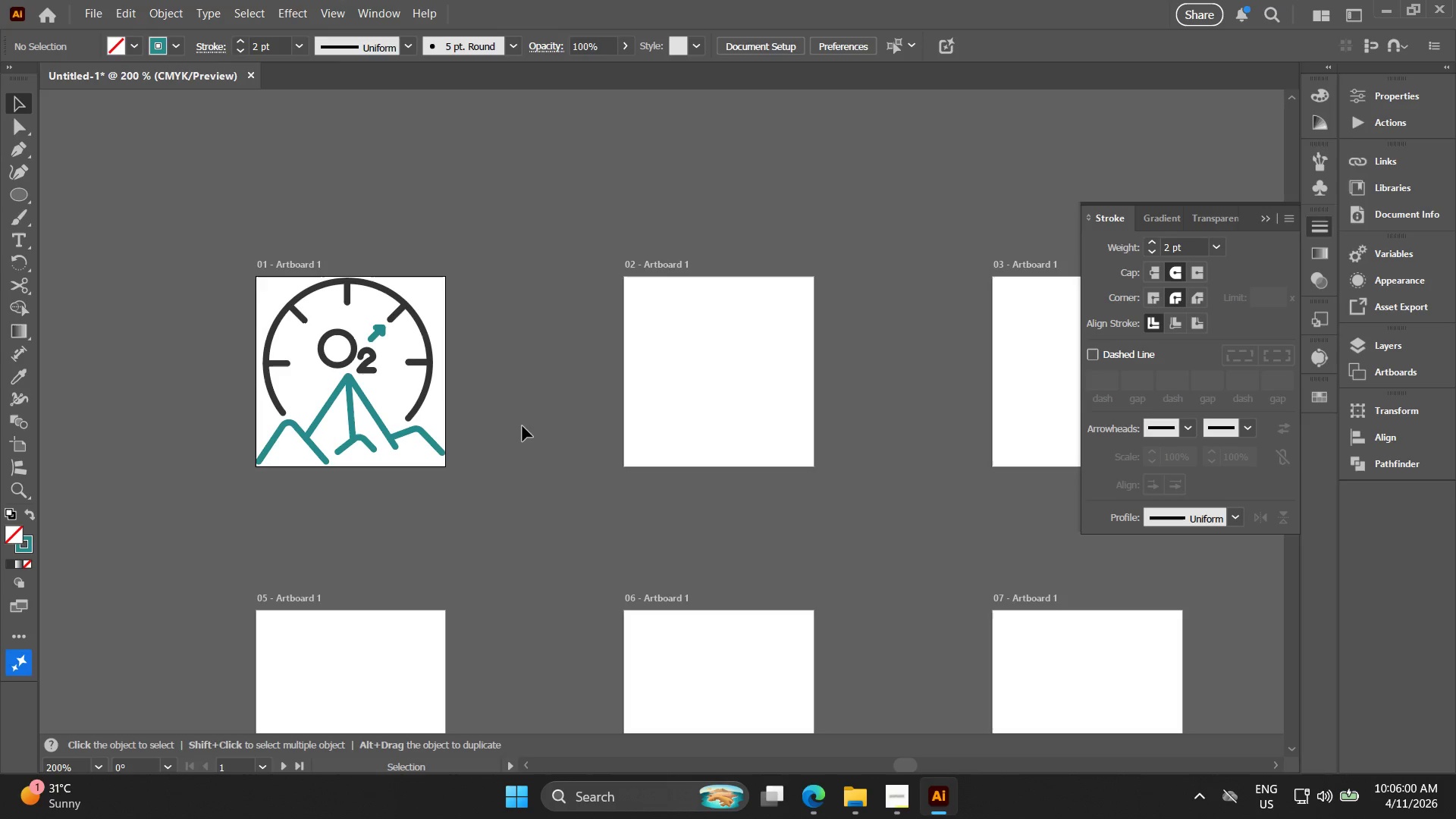 
left_click_drag(start_coordinate=[576, 433], to_coordinate=[560, 438])
 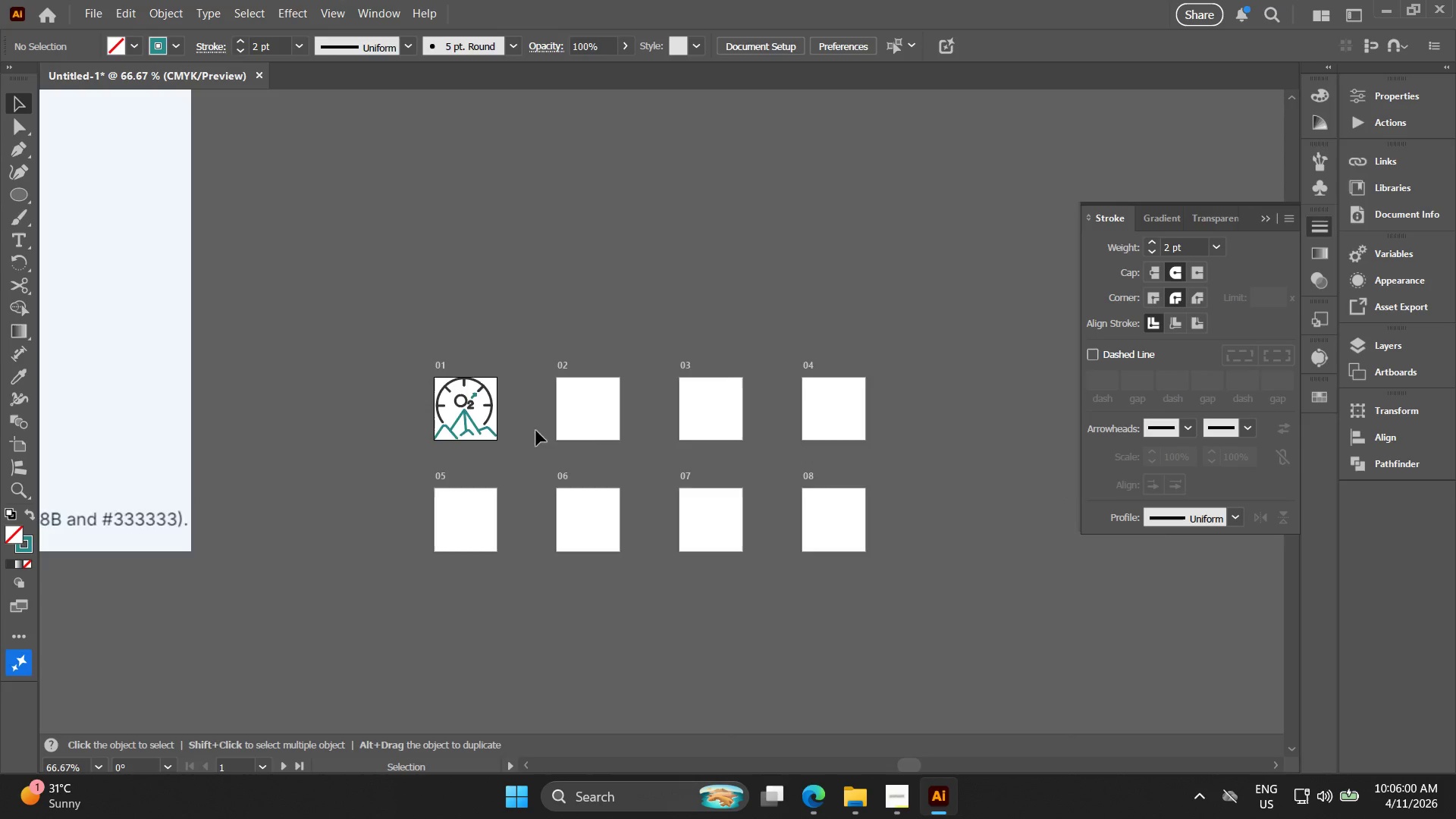 
scroll: coordinate [512, 406], scroll_direction: down, amount: 4.0
 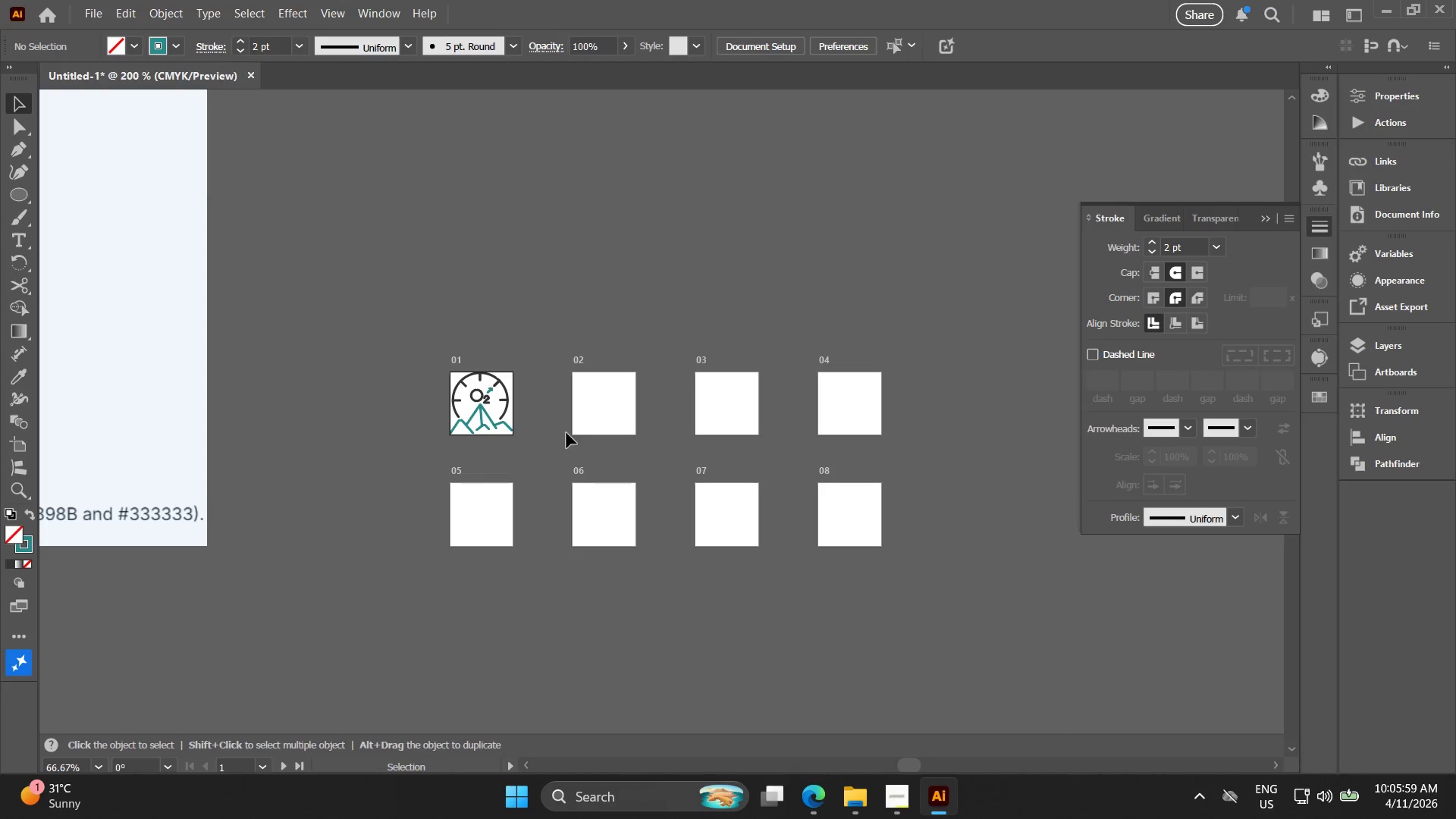 
key(Alt+AltLeft)
 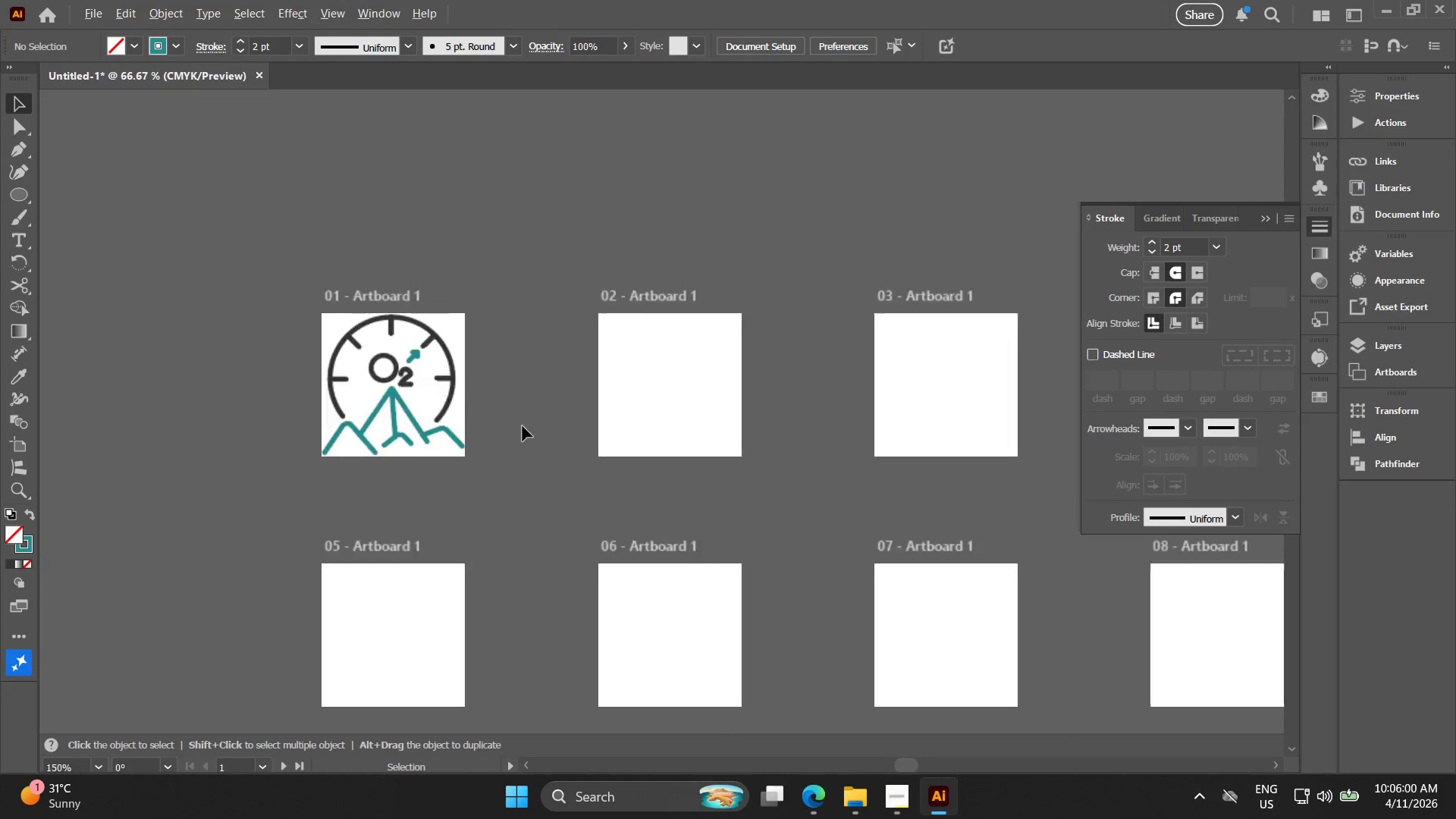 
scroll: coordinate [522, 426], scroll_direction: up, amount: 3.0
 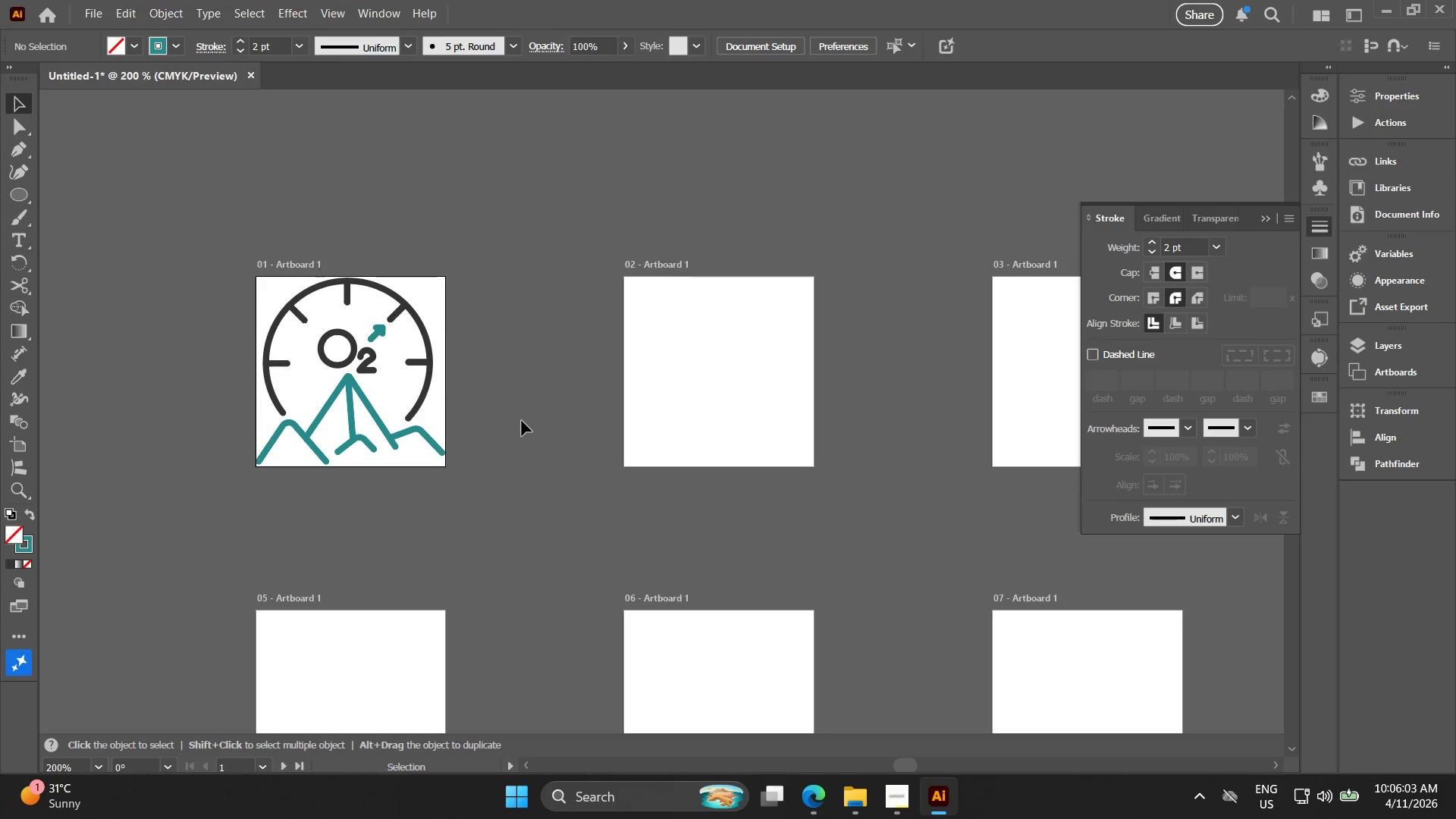 
left_click_drag(start_coordinate=[372, 431], to_coordinate=[339, 406])
 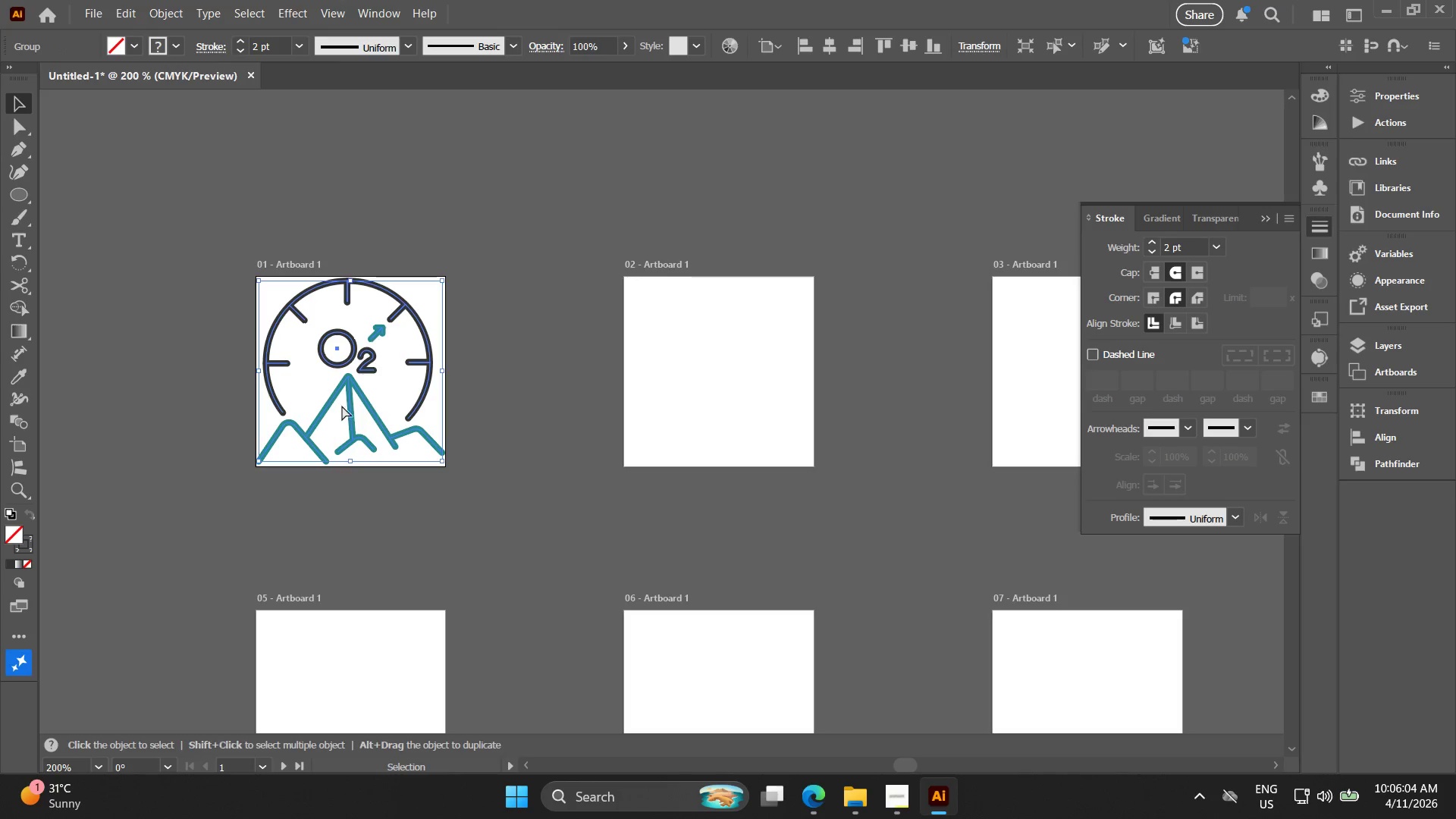 
key(Control+Shift+G)
 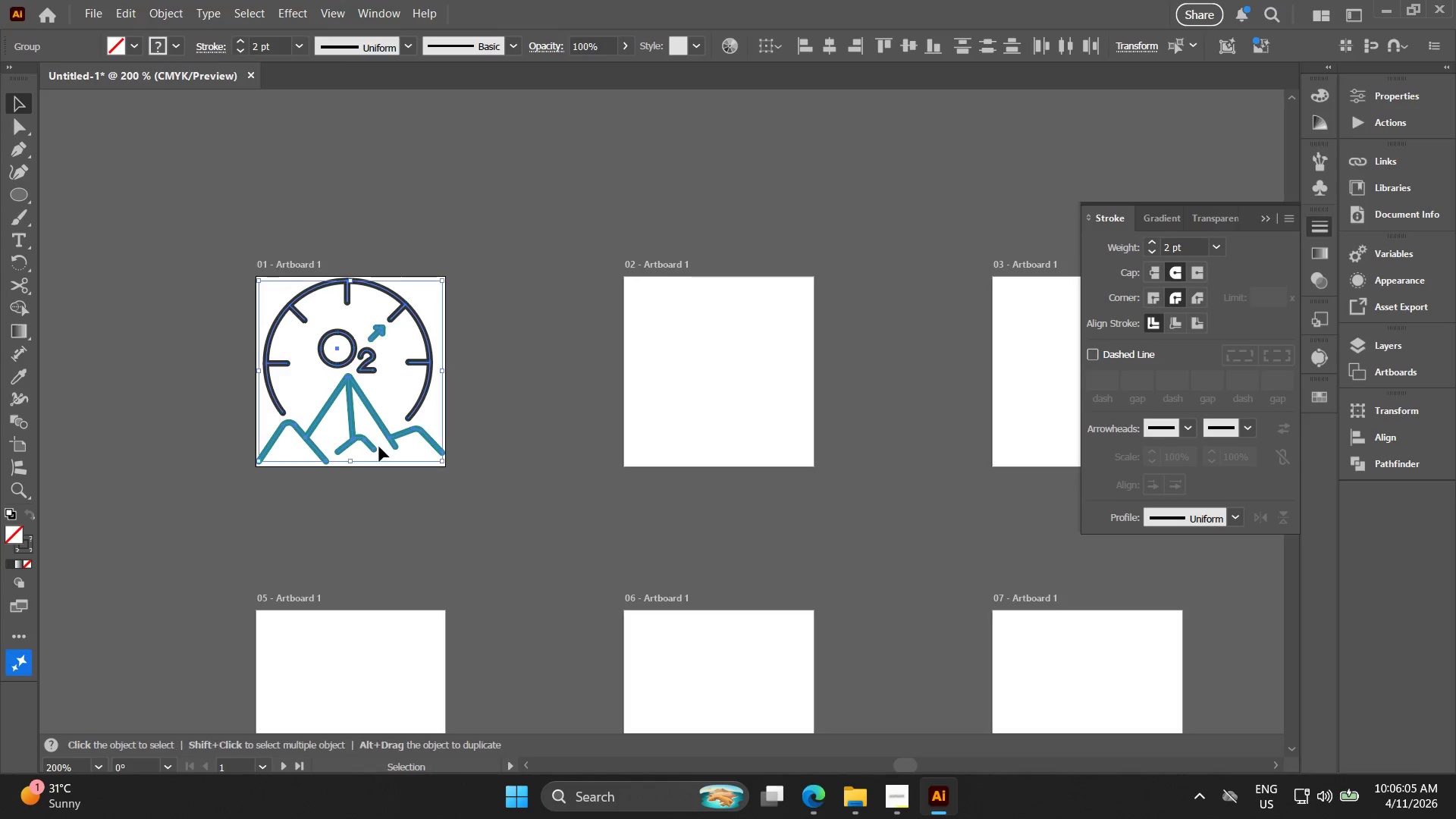 
left_click([379, 447])
 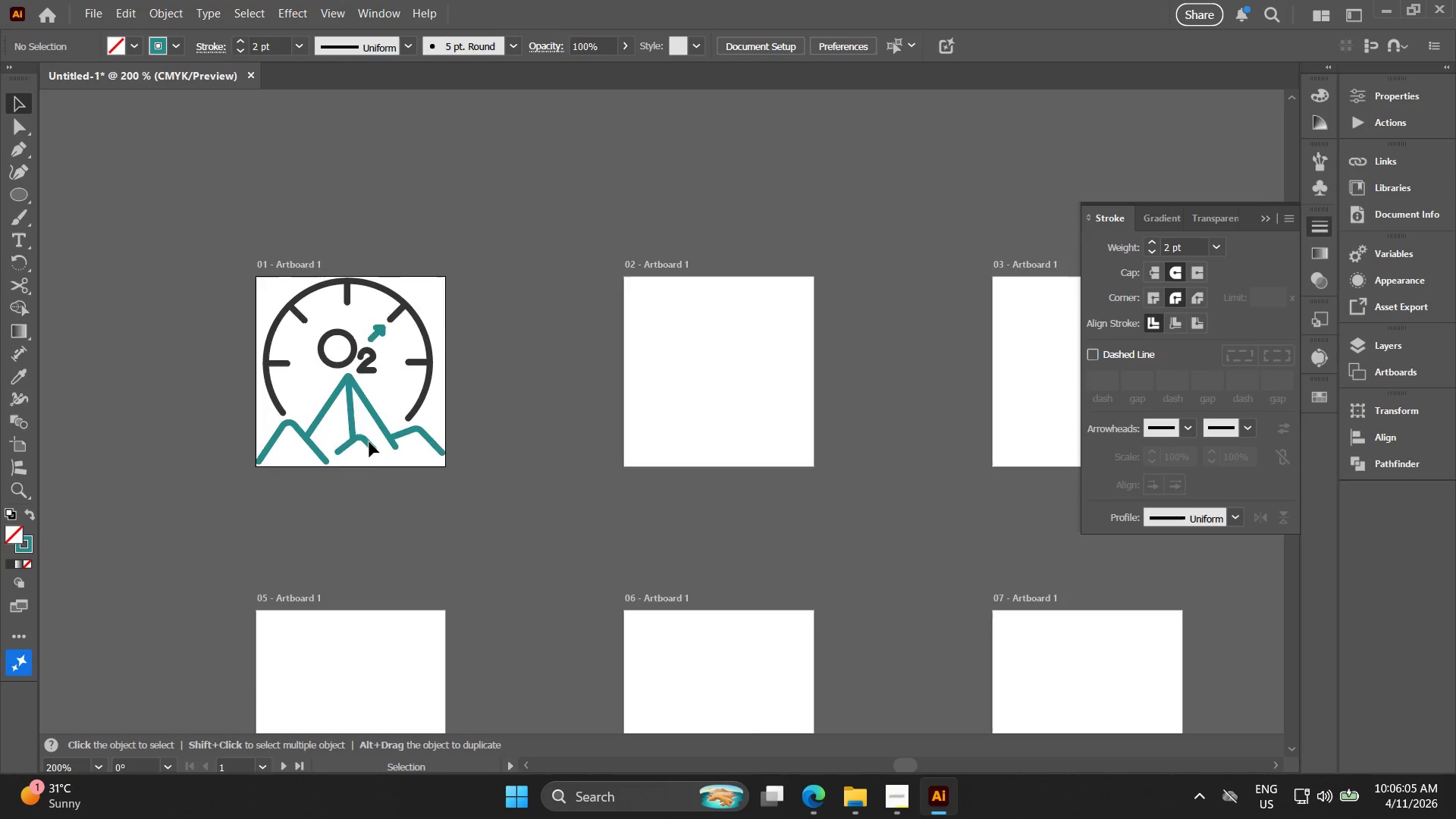 
key(Alt+AltLeft)
 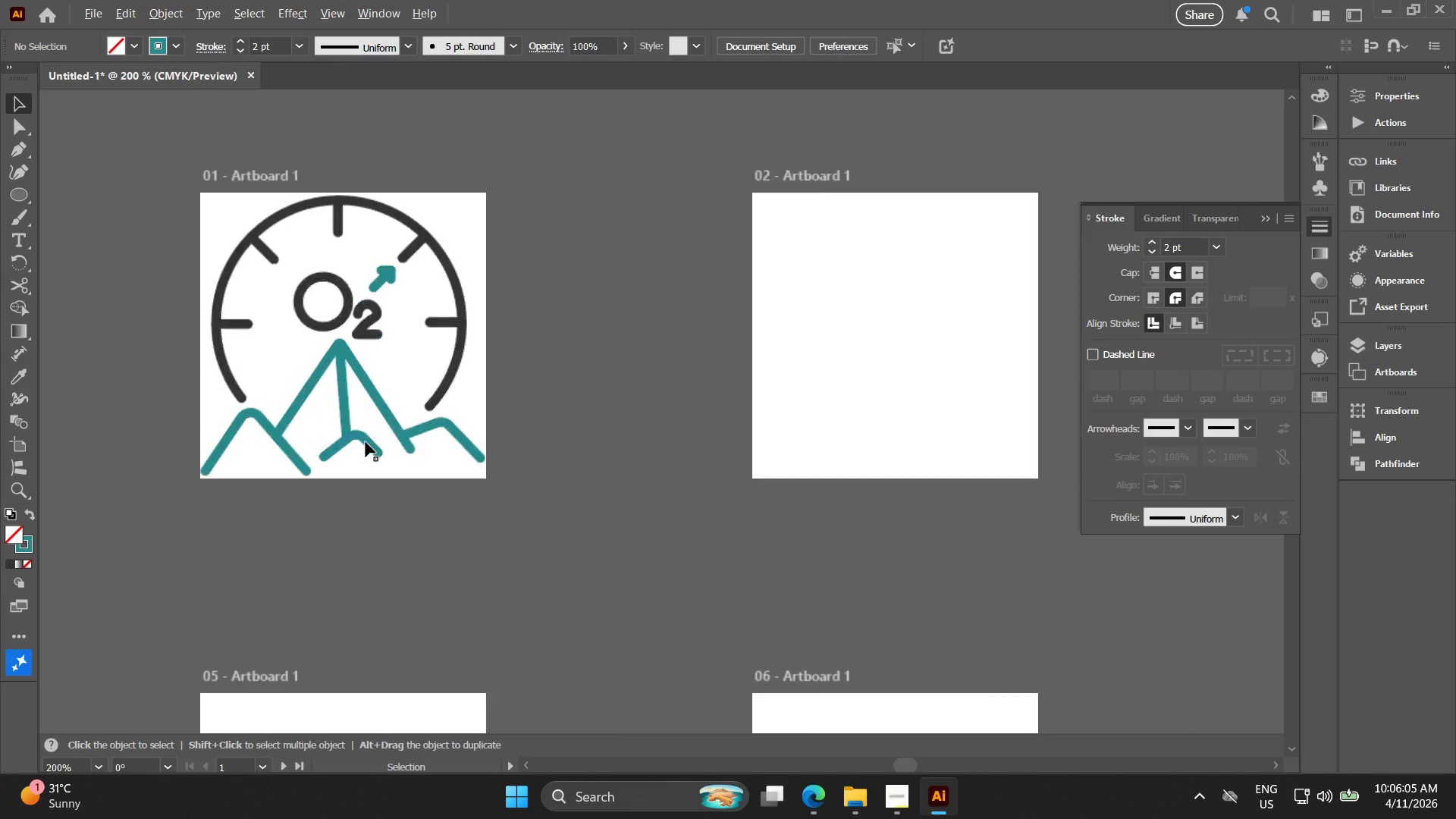 
left_click_drag(start_coordinate=[381, 467], to_coordinate=[337, 430])
 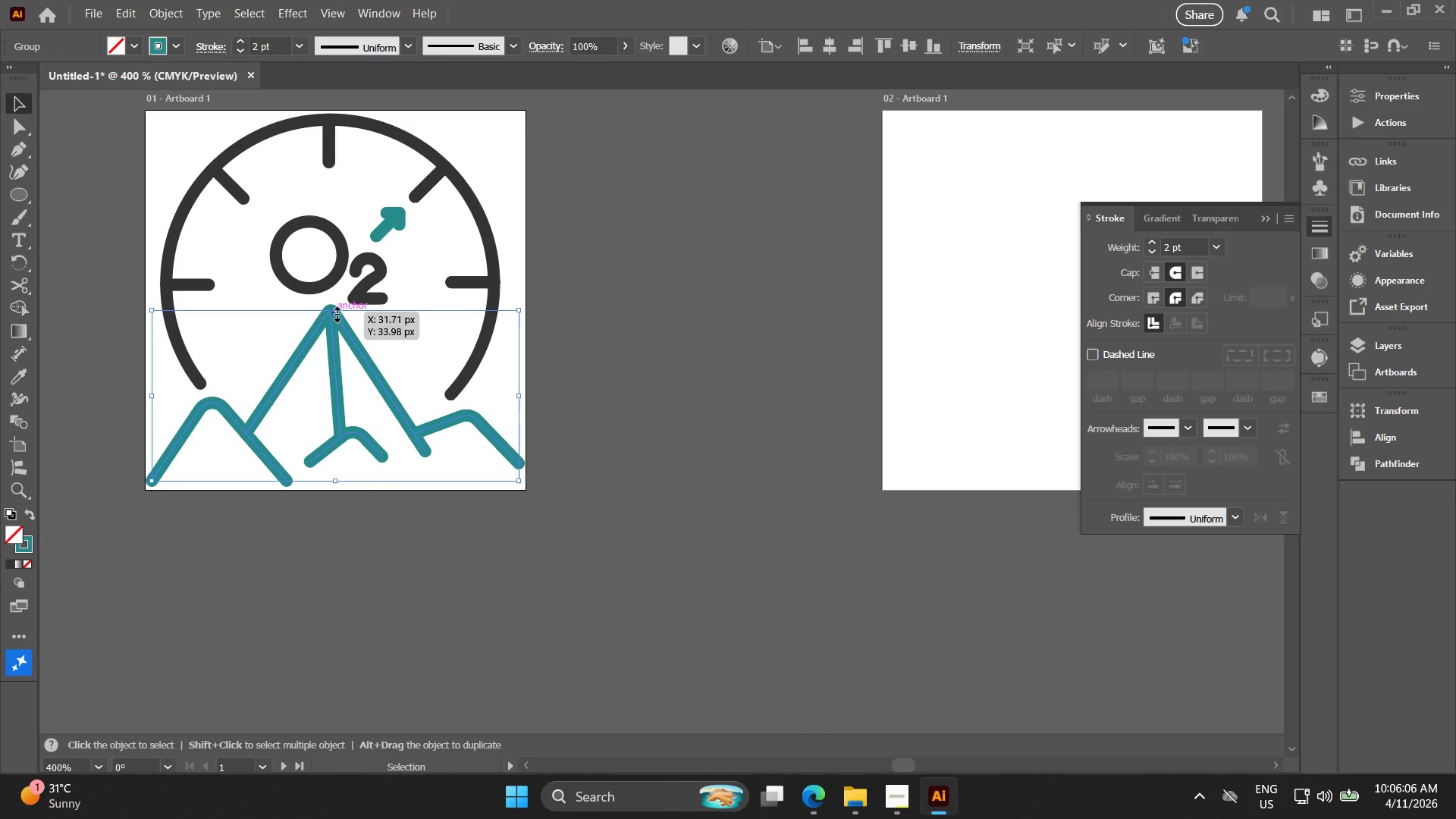 
scroll: coordinate [366, 442], scroll_direction: up, amount: 2.0
 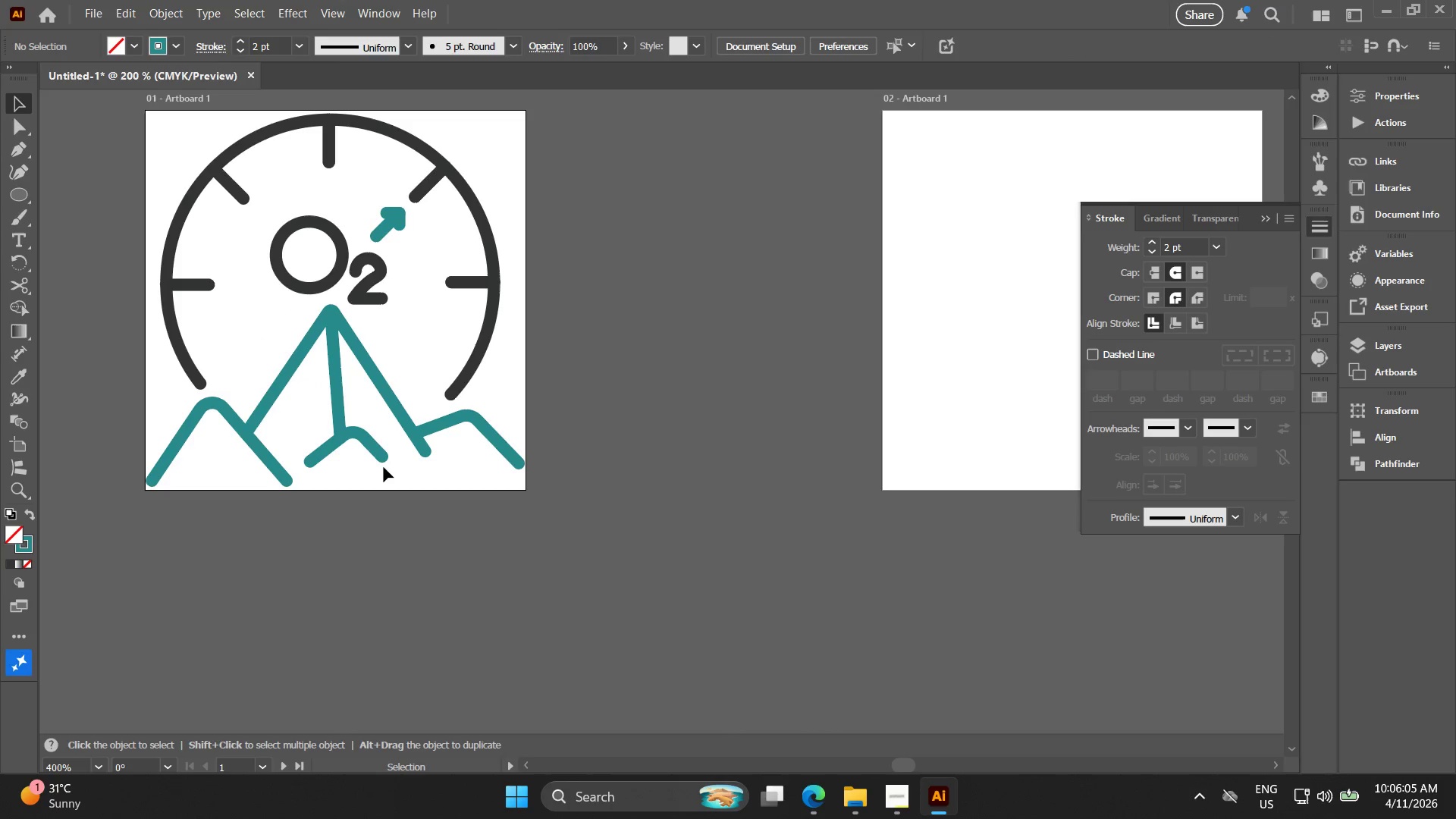 
left_click_drag(start_coordinate=[335, 312], to_coordinate=[335, 333])
 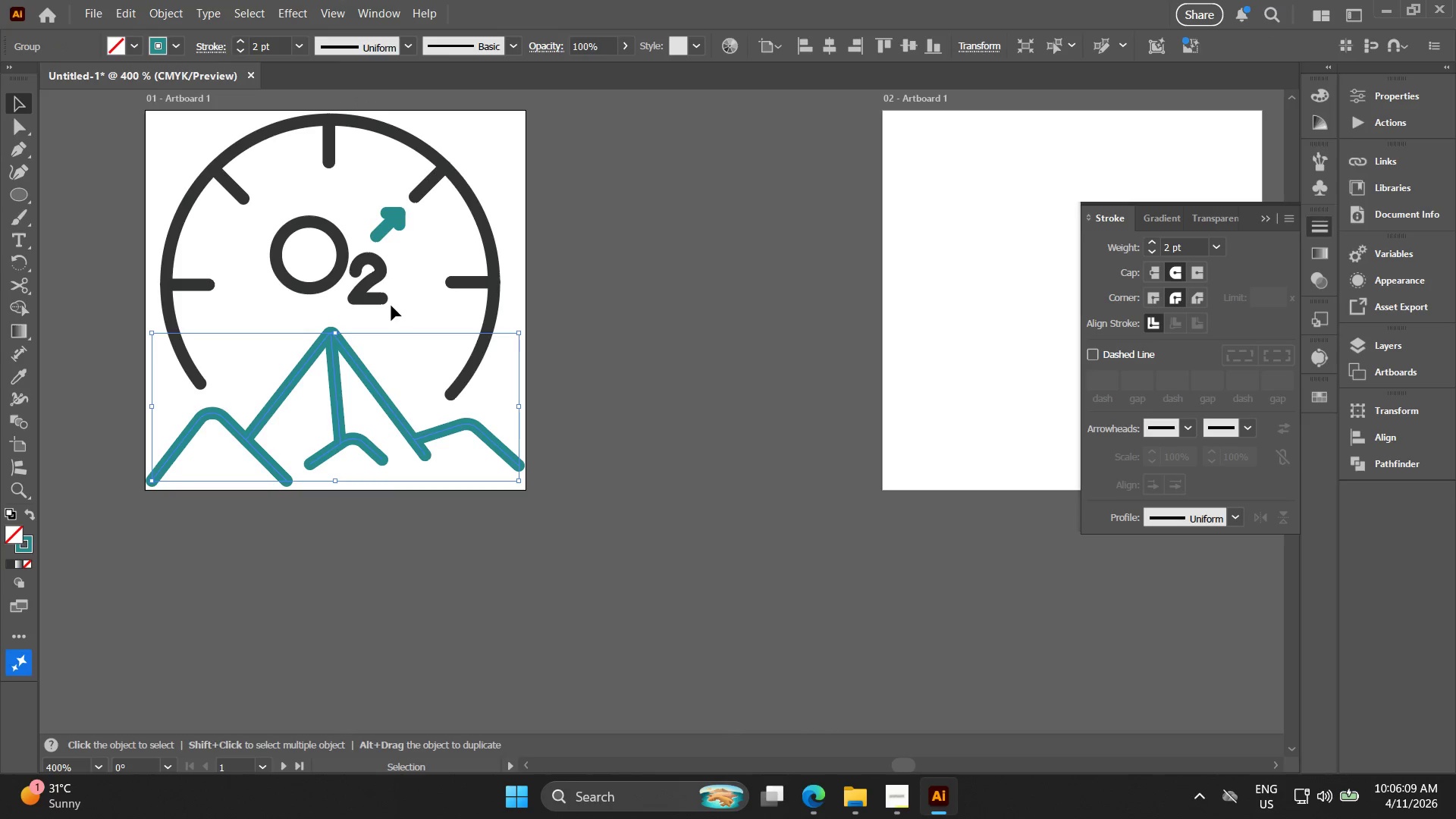 
left_click_drag(start_coordinate=[393, 306], to_coordinate=[325, 275])
 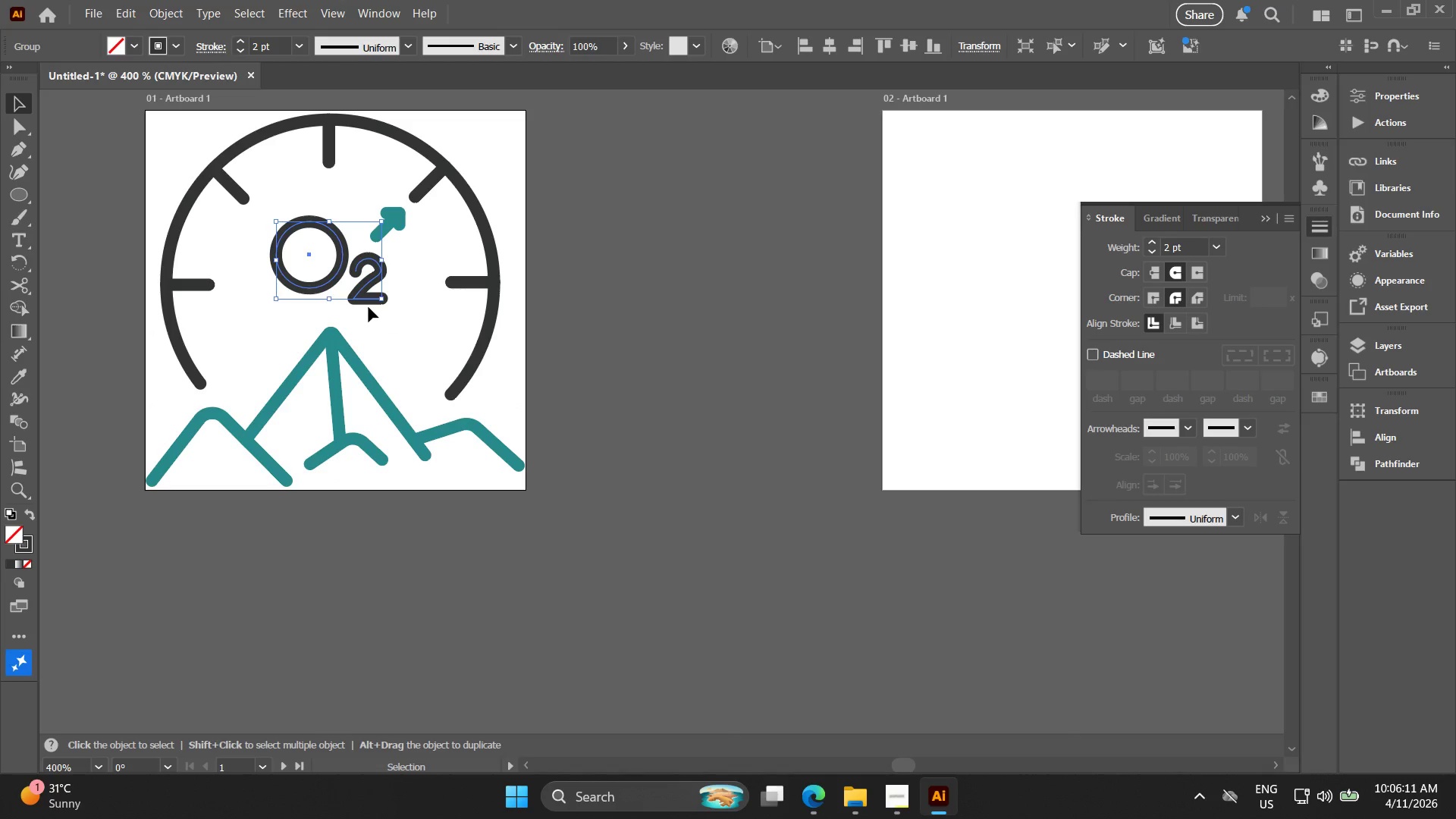 
hold_key(key=ShiftLeft, duration=1.5)
 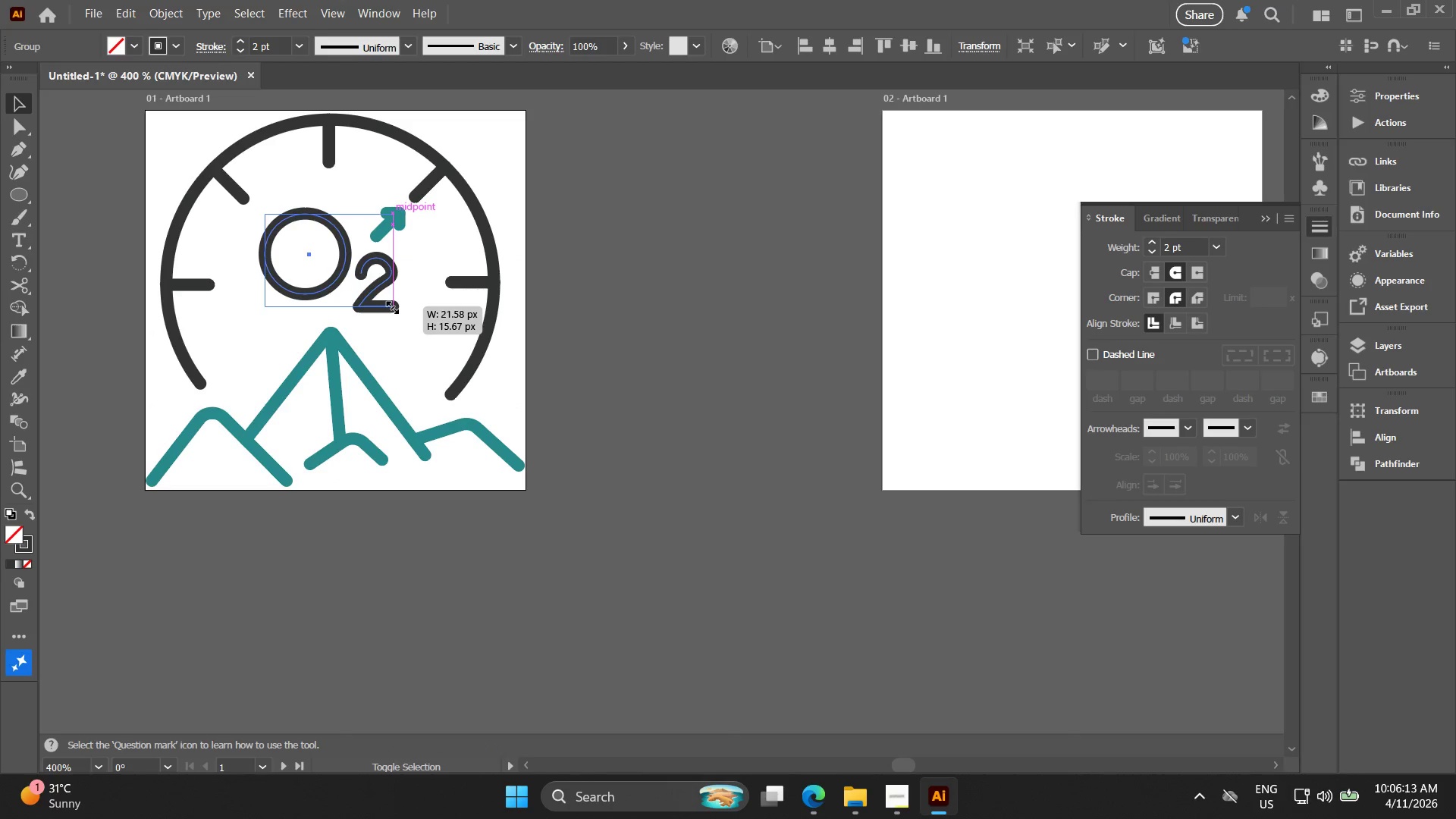 
hold_key(key=AltLeft, duration=1.5)
 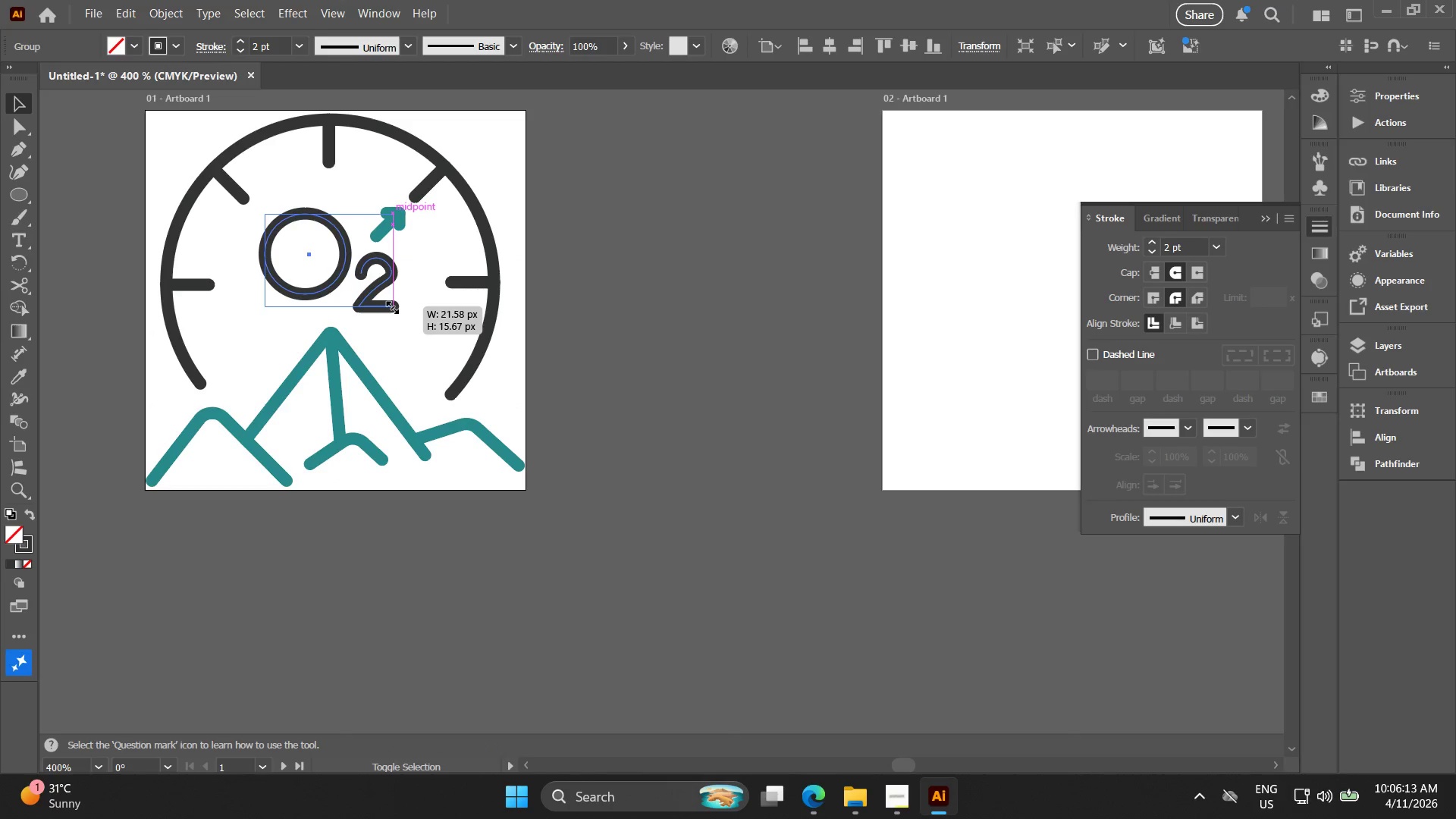 
hold_key(key=AltLeft, duration=0.7)
hold_key(key=ShiftLeft, duration=0.7)
left_click_drag(start_coordinate=[383, 300], to_coordinate=[391, 306])
 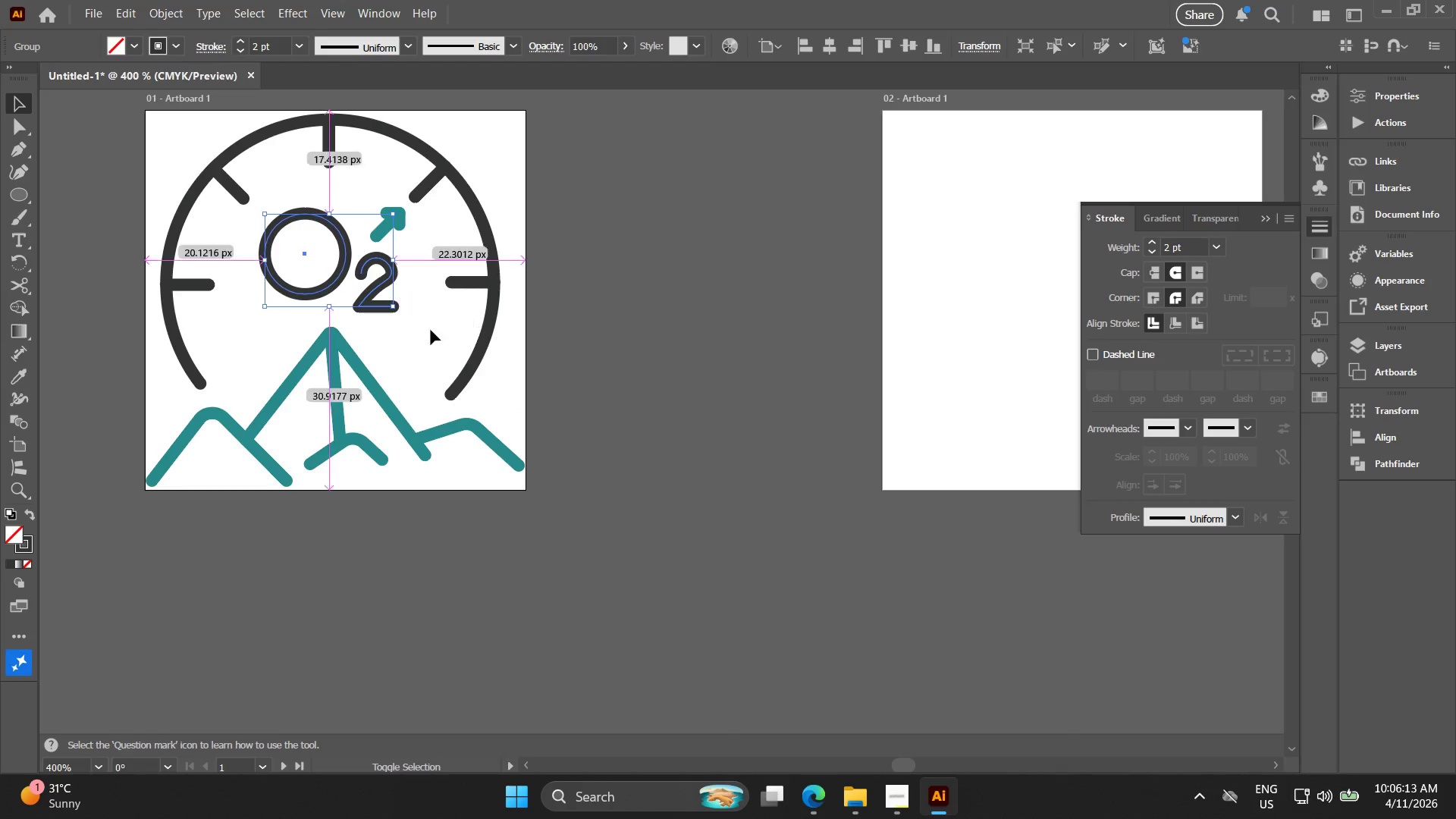 
hold_key(key=AltLeft, duration=0.77)
left_click([441, 336])
 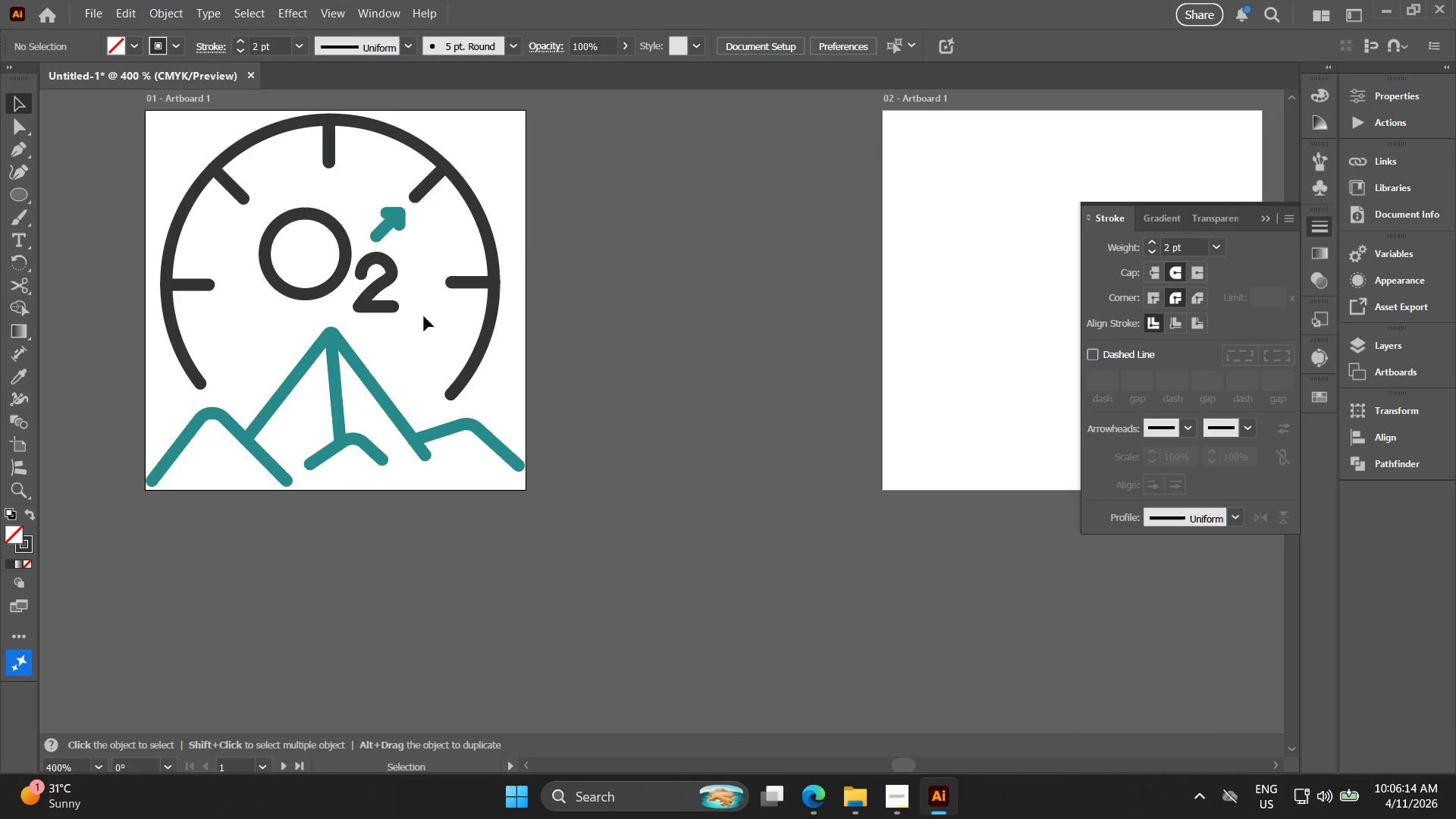 
hold_key(key=Space, duration=0.45)
 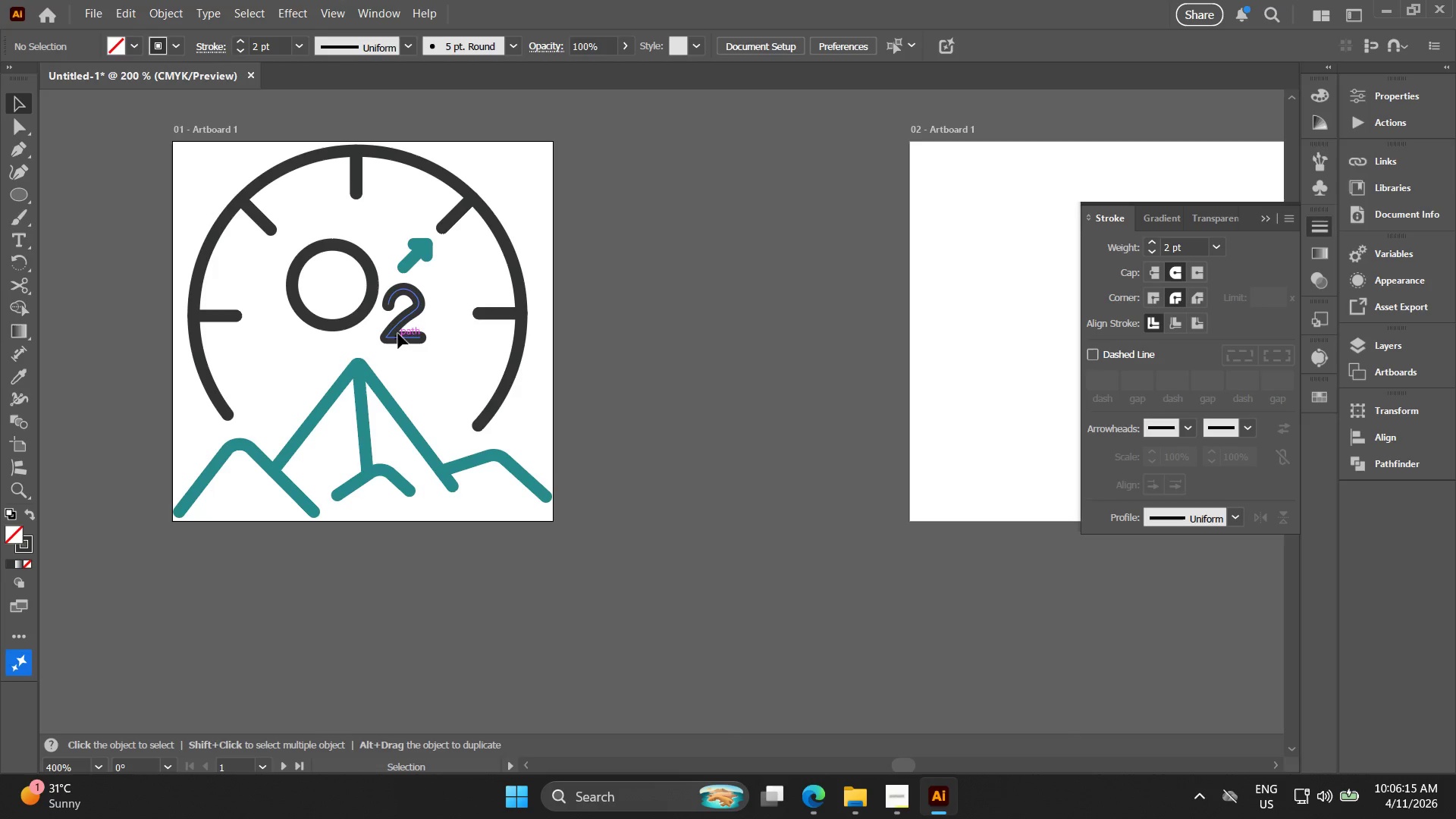 
left_click_drag(start_coordinate=[430, 327], to_coordinate=[430, 334])
 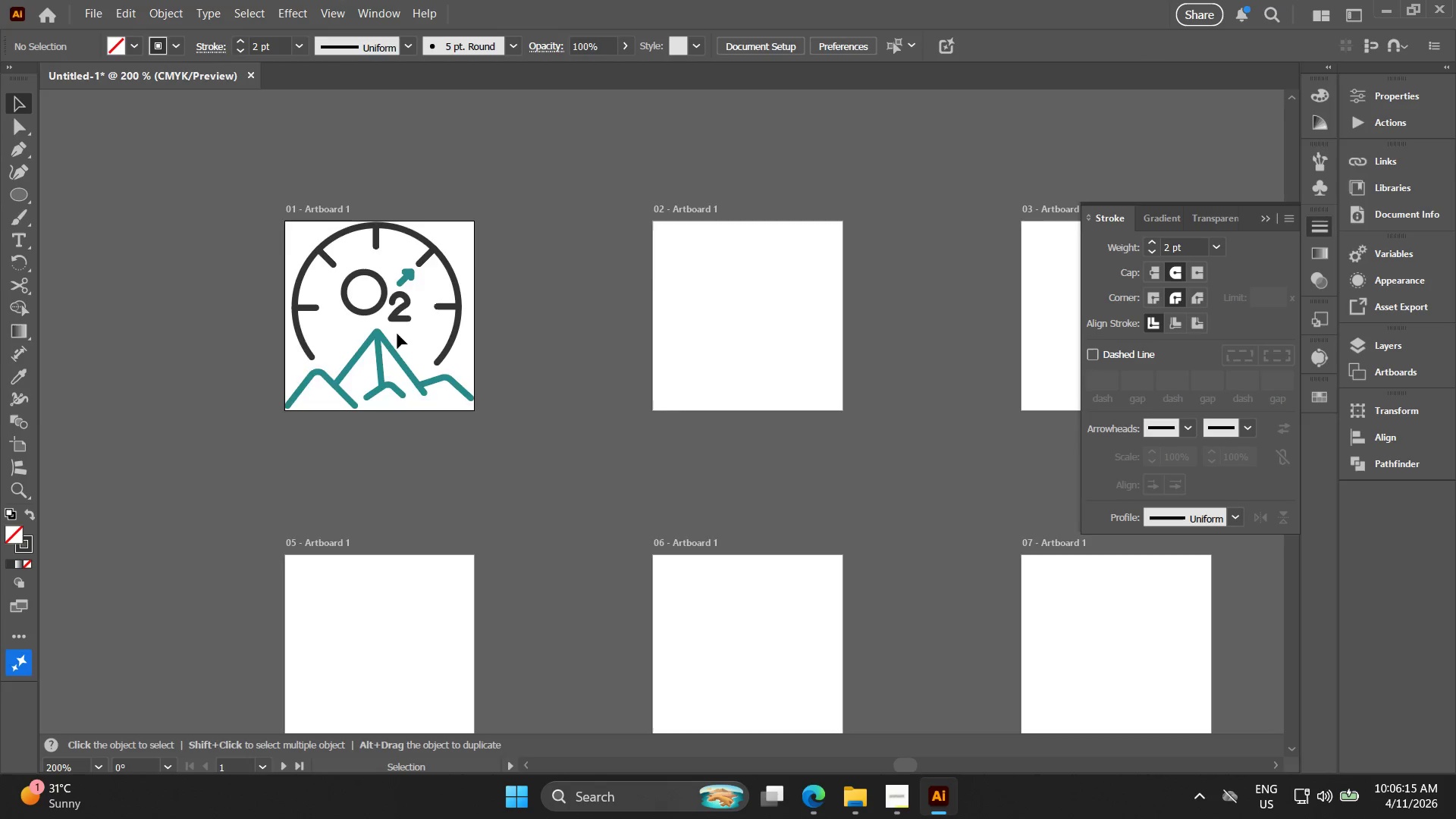 
scroll: coordinate [423, 315], scroll_direction: down, amount: 2.0
 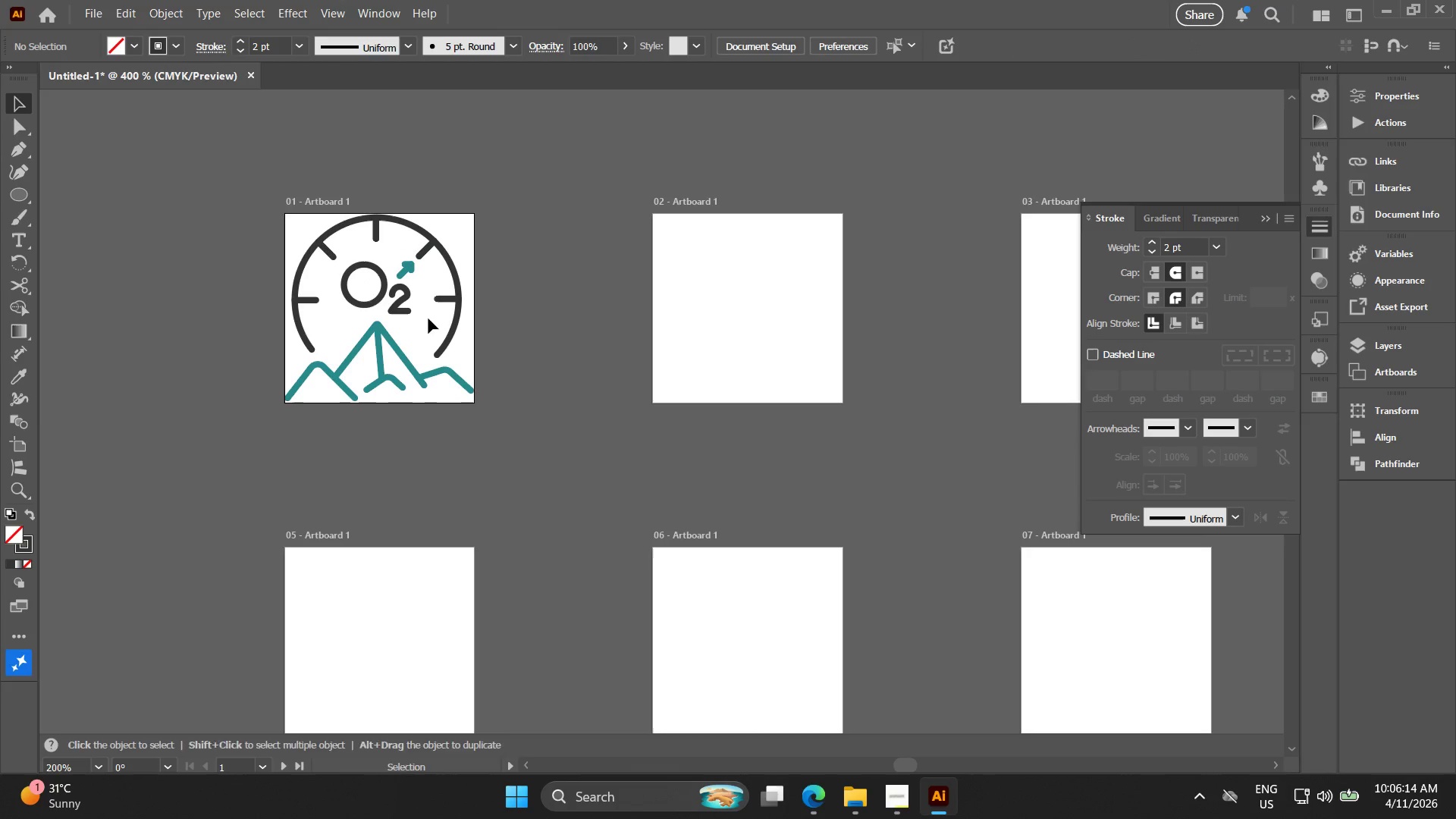 
key(Alt+AltLeft)
 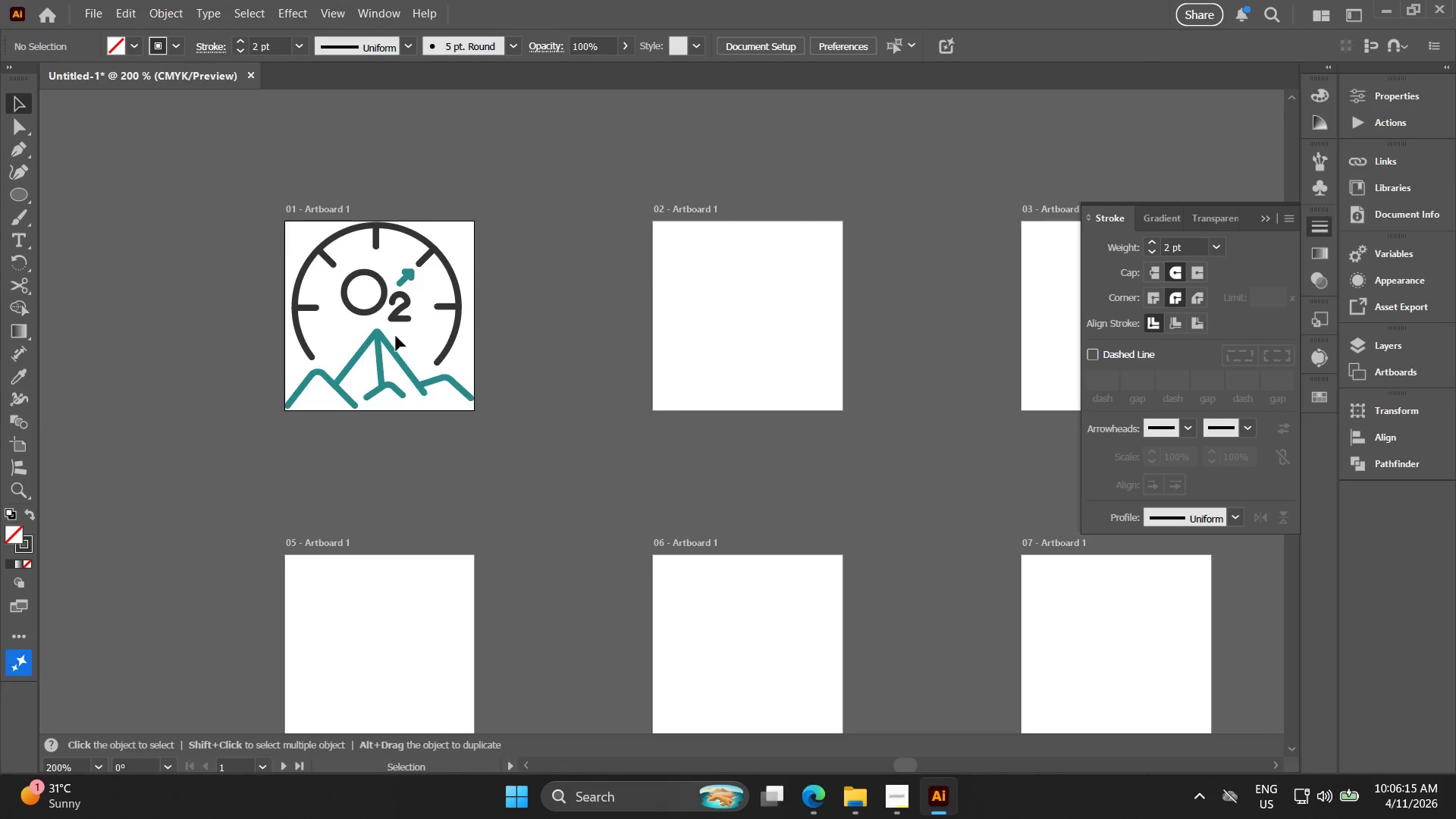 
scroll: coordinate [396, 336], scroll_direction: up, amount: 3.0
 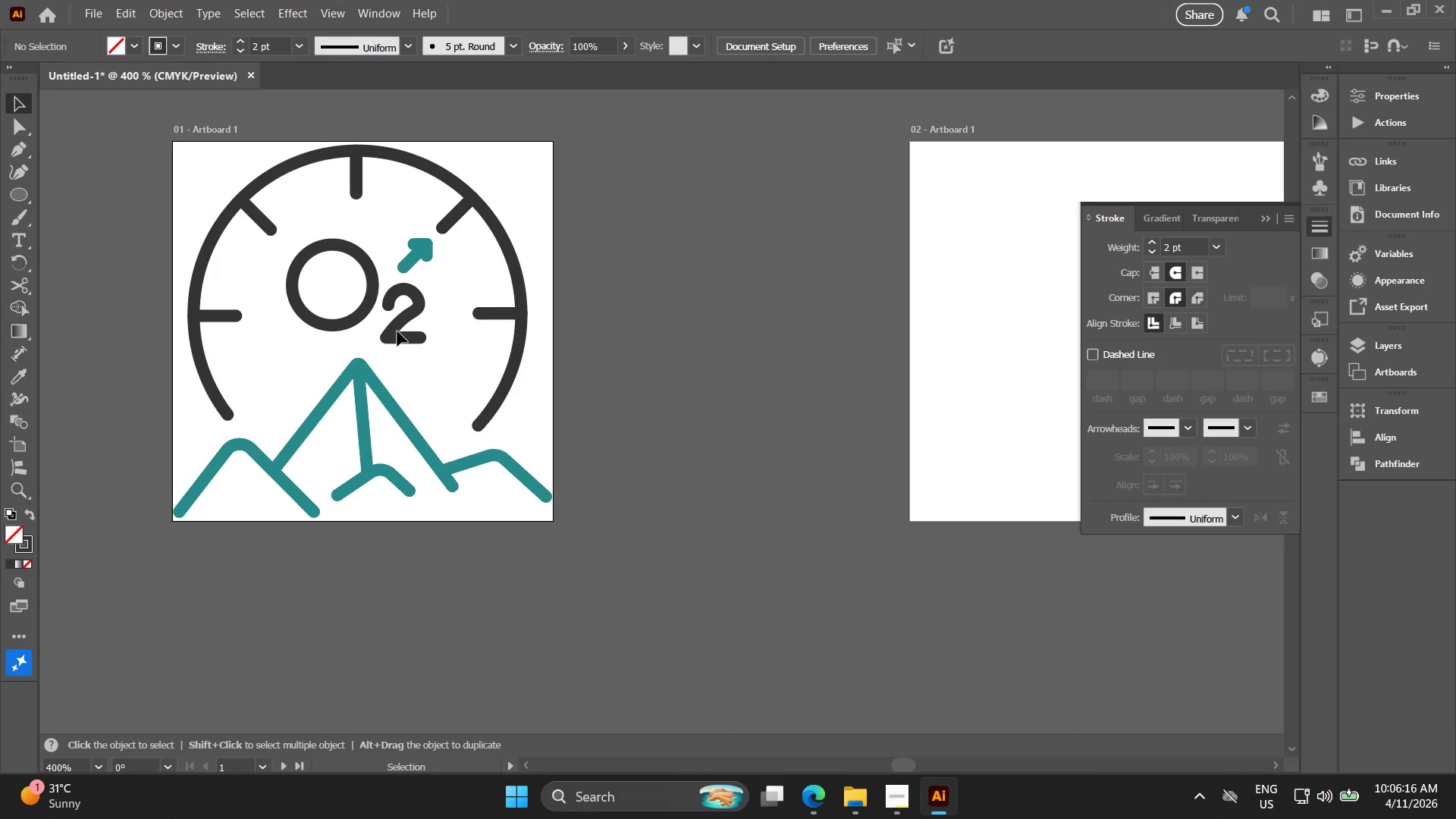 
double_click([396, 331])
 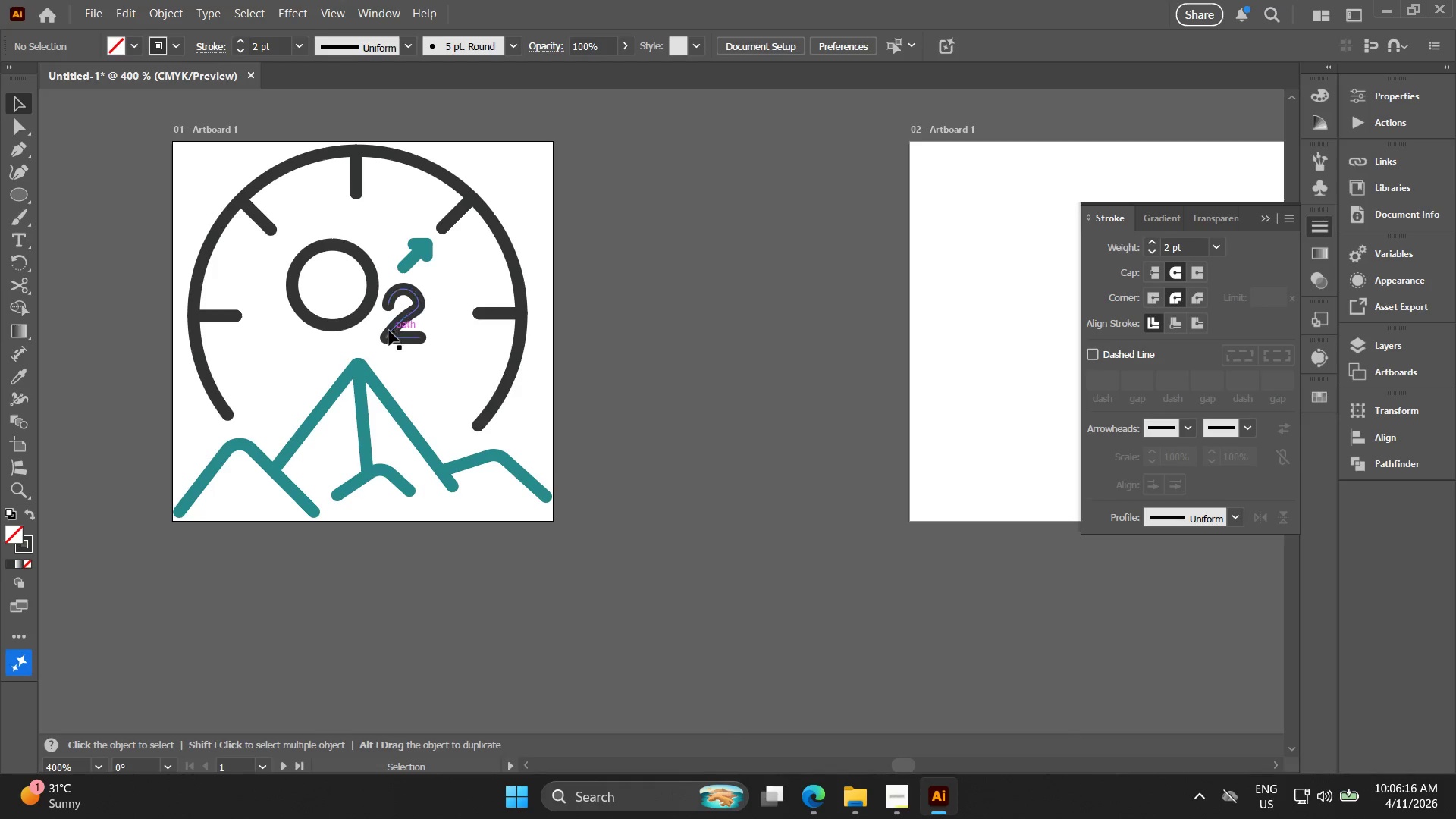 
triple_click([385, 334])
 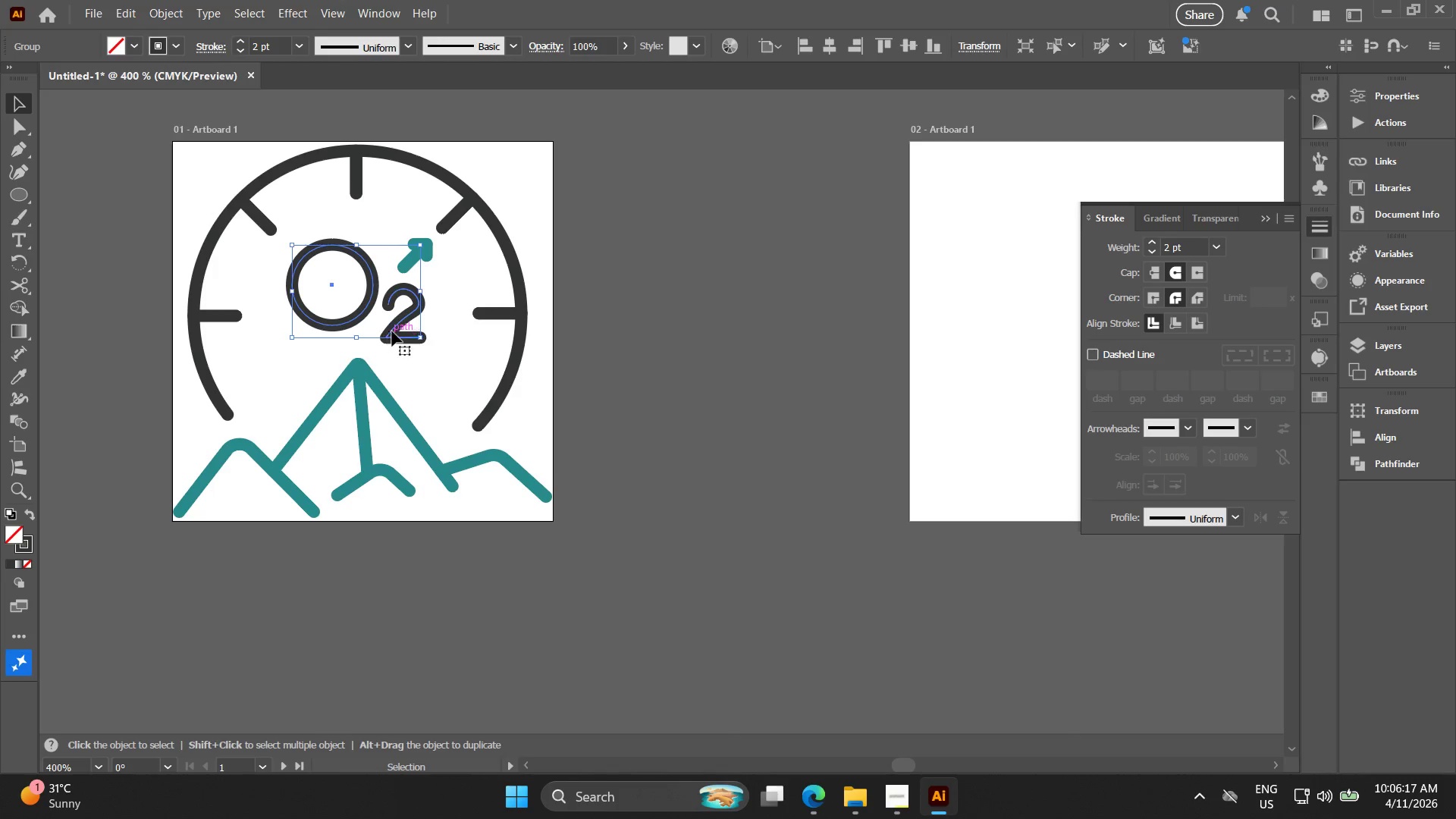 
key(ArrowDown)
 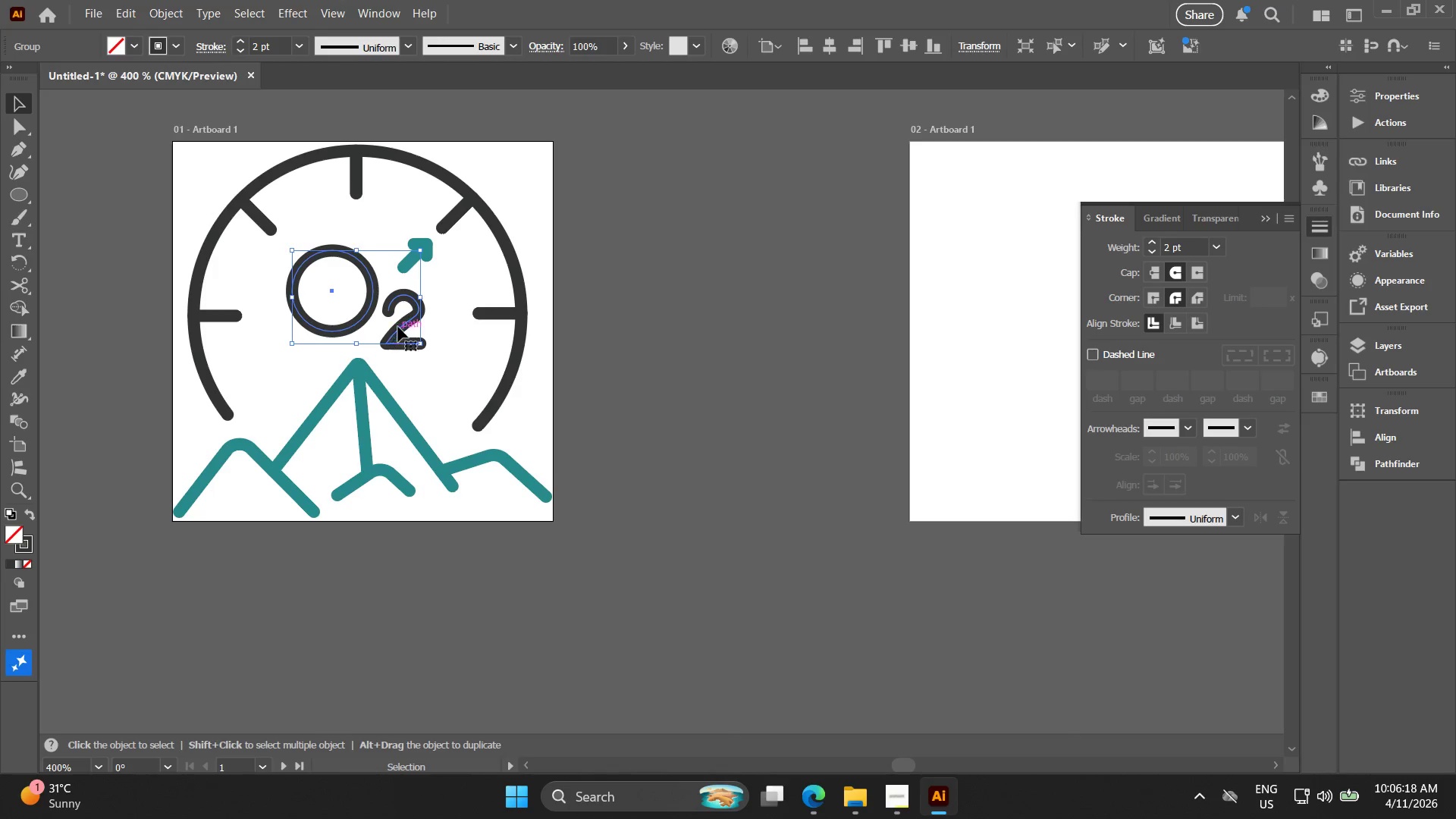 
key(ArrowDown)
 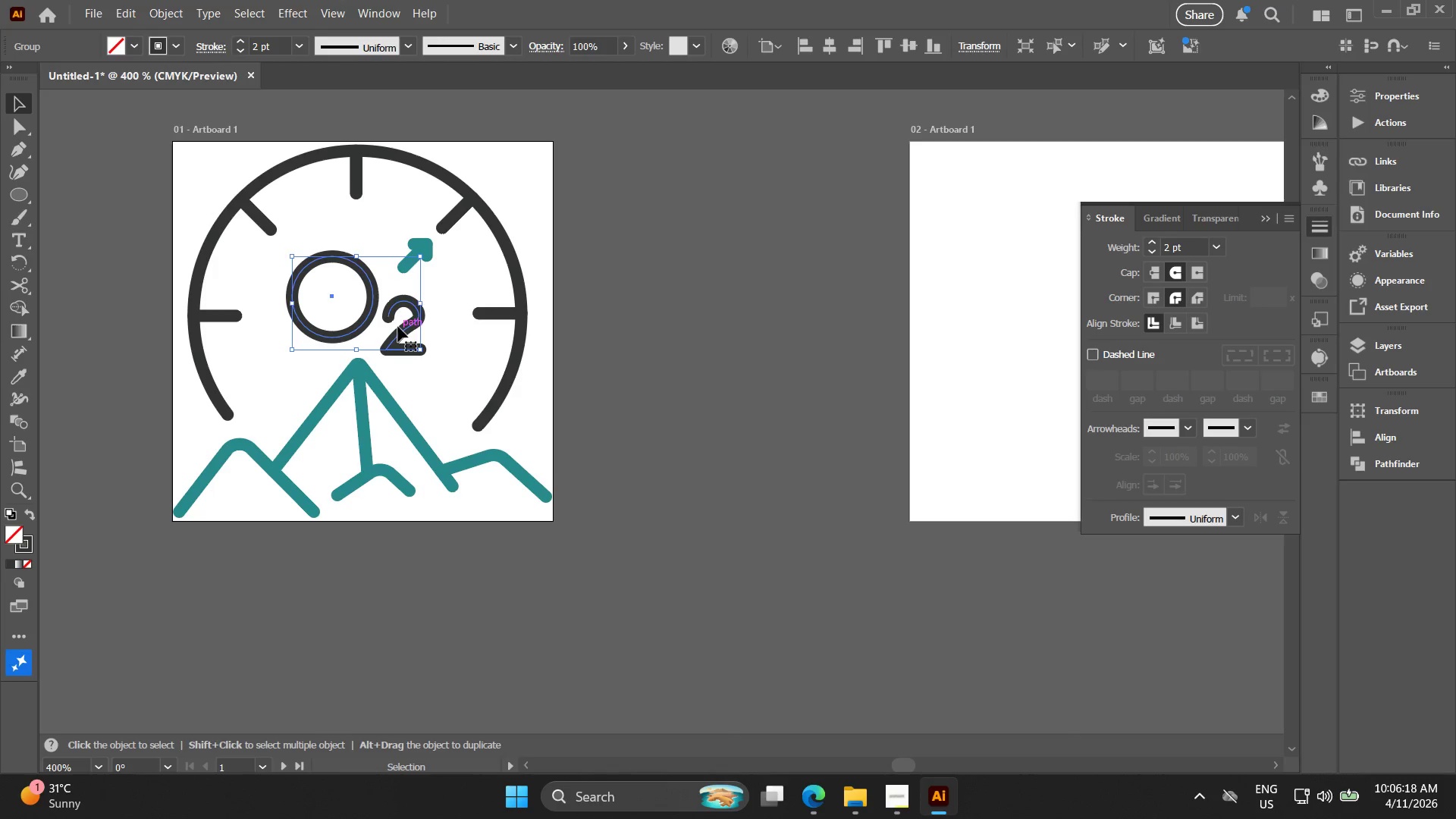 
key(ArrowDown)
 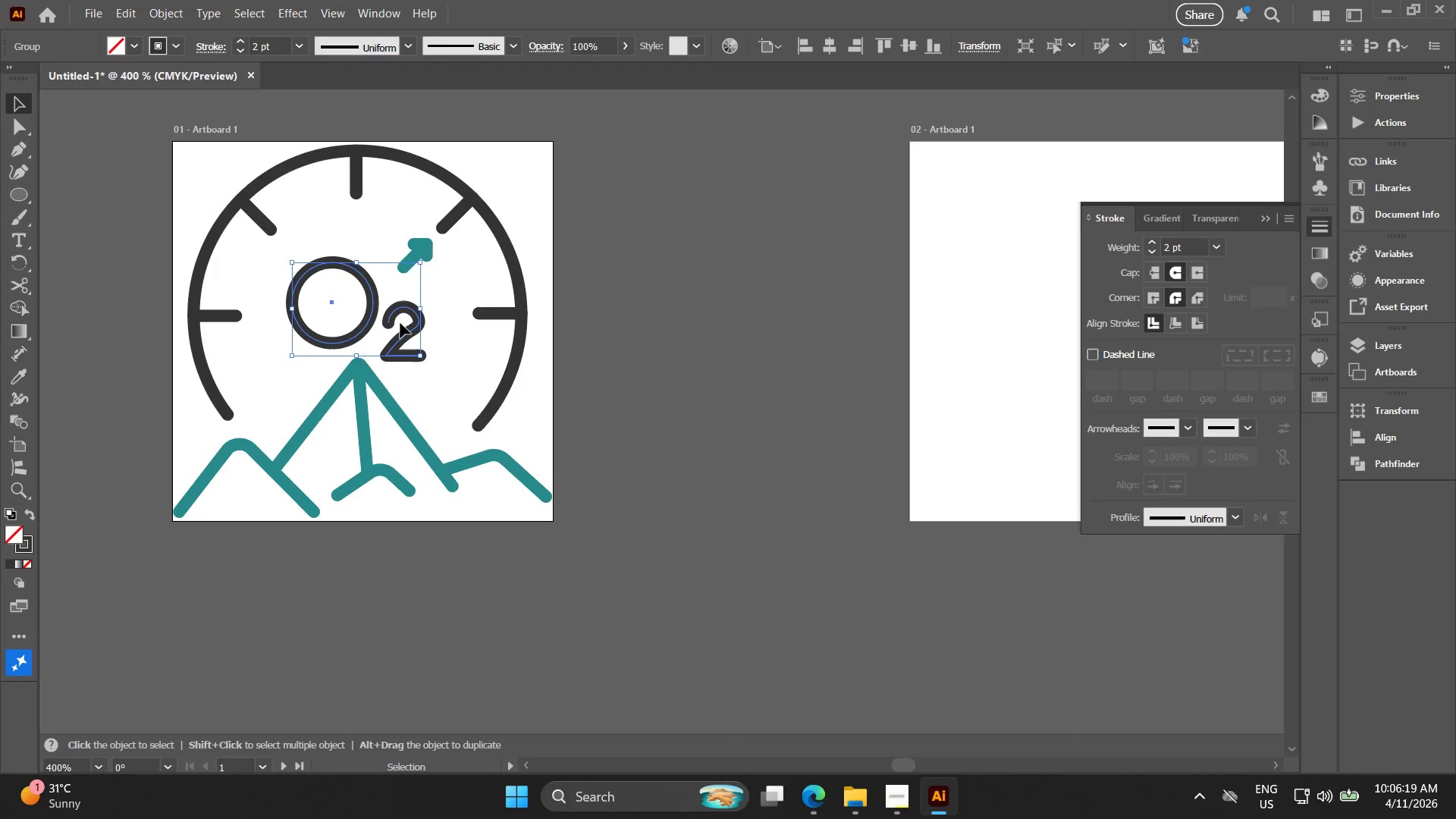 
key(ArrowUp)
 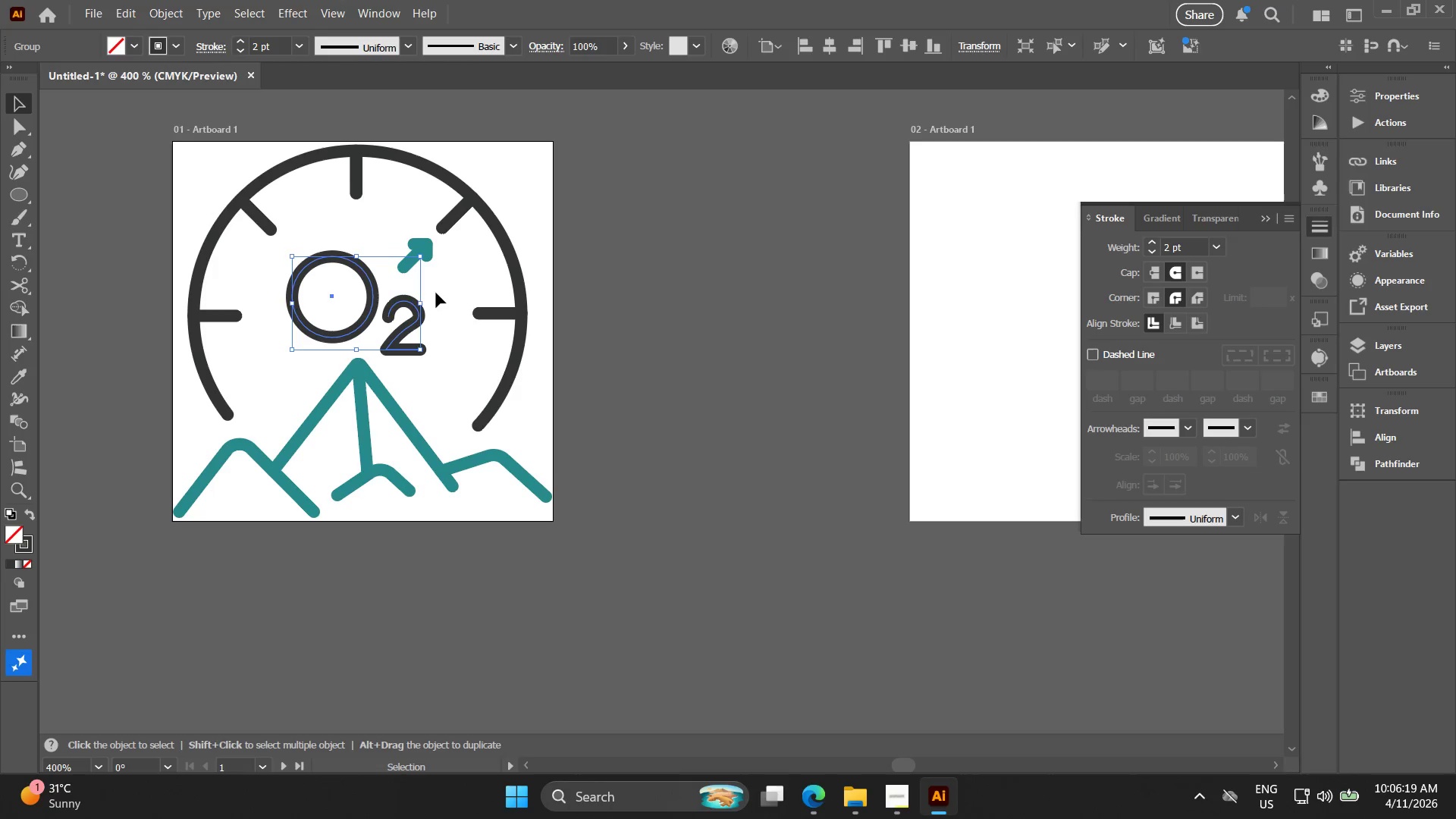 
left_click([448, 292])
 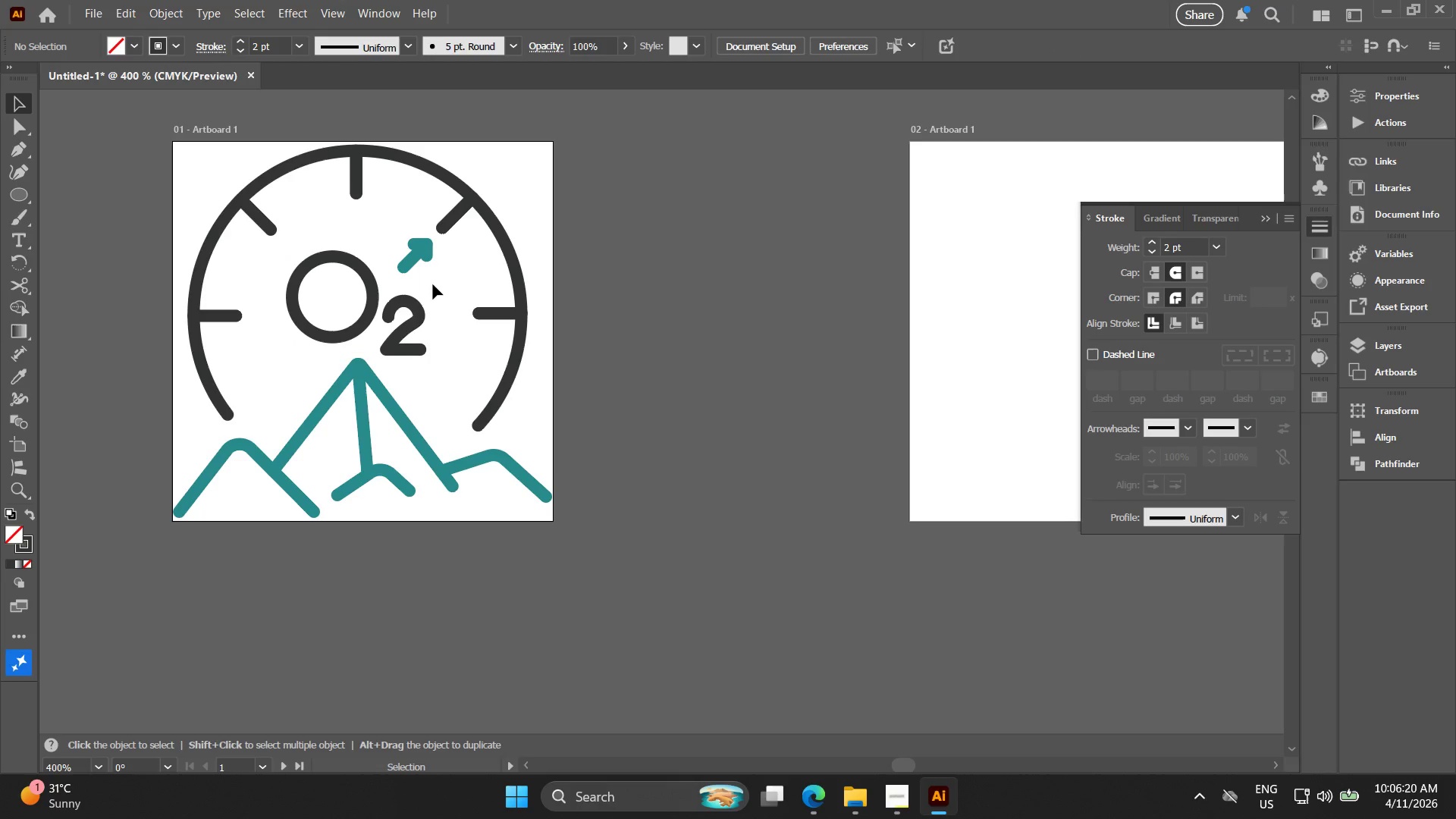 
left_click_drag(start_coordinate=[435, 285], to_coordinate=[407, 241])
 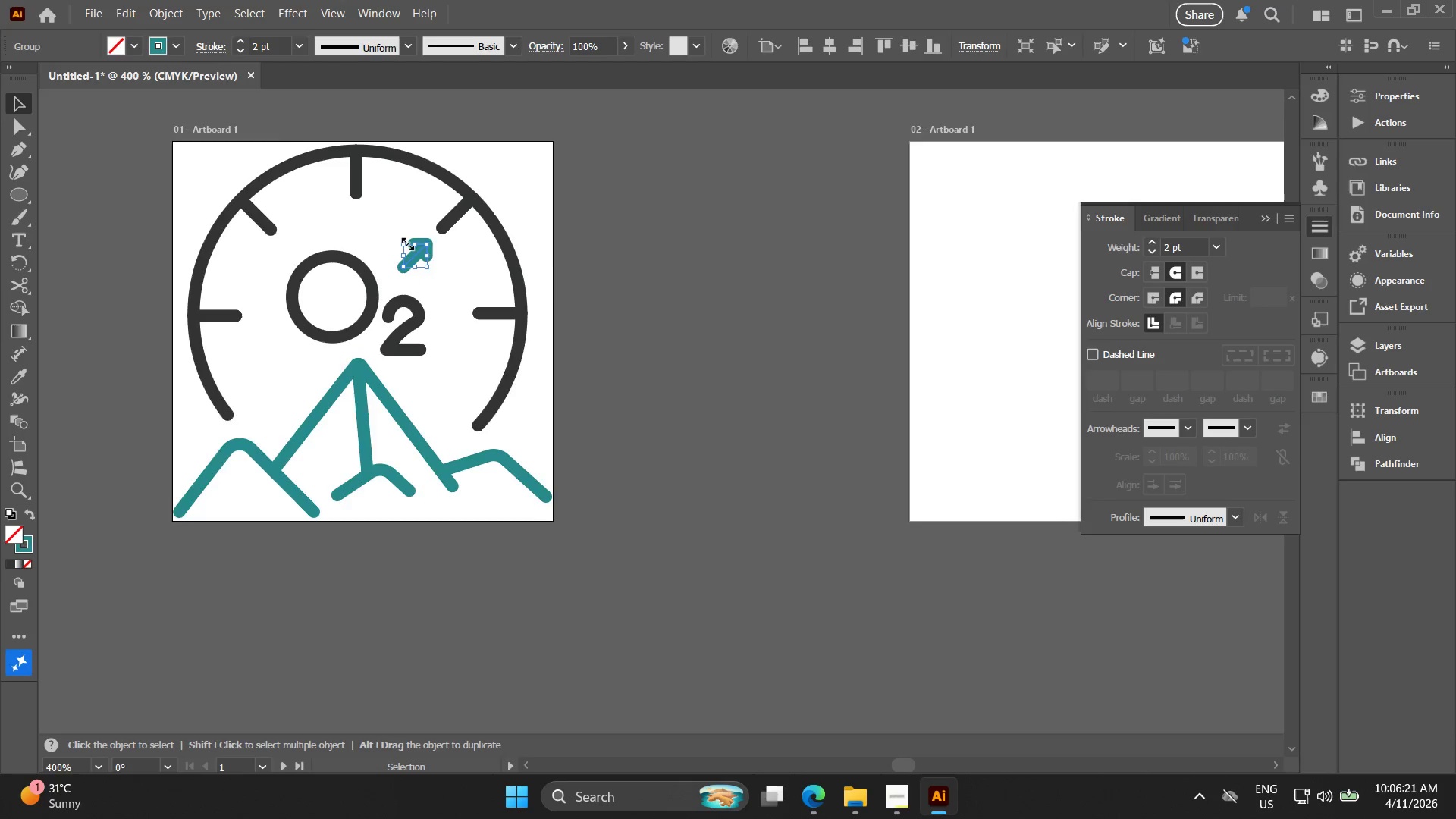 
key(Alt+AltLeft)
 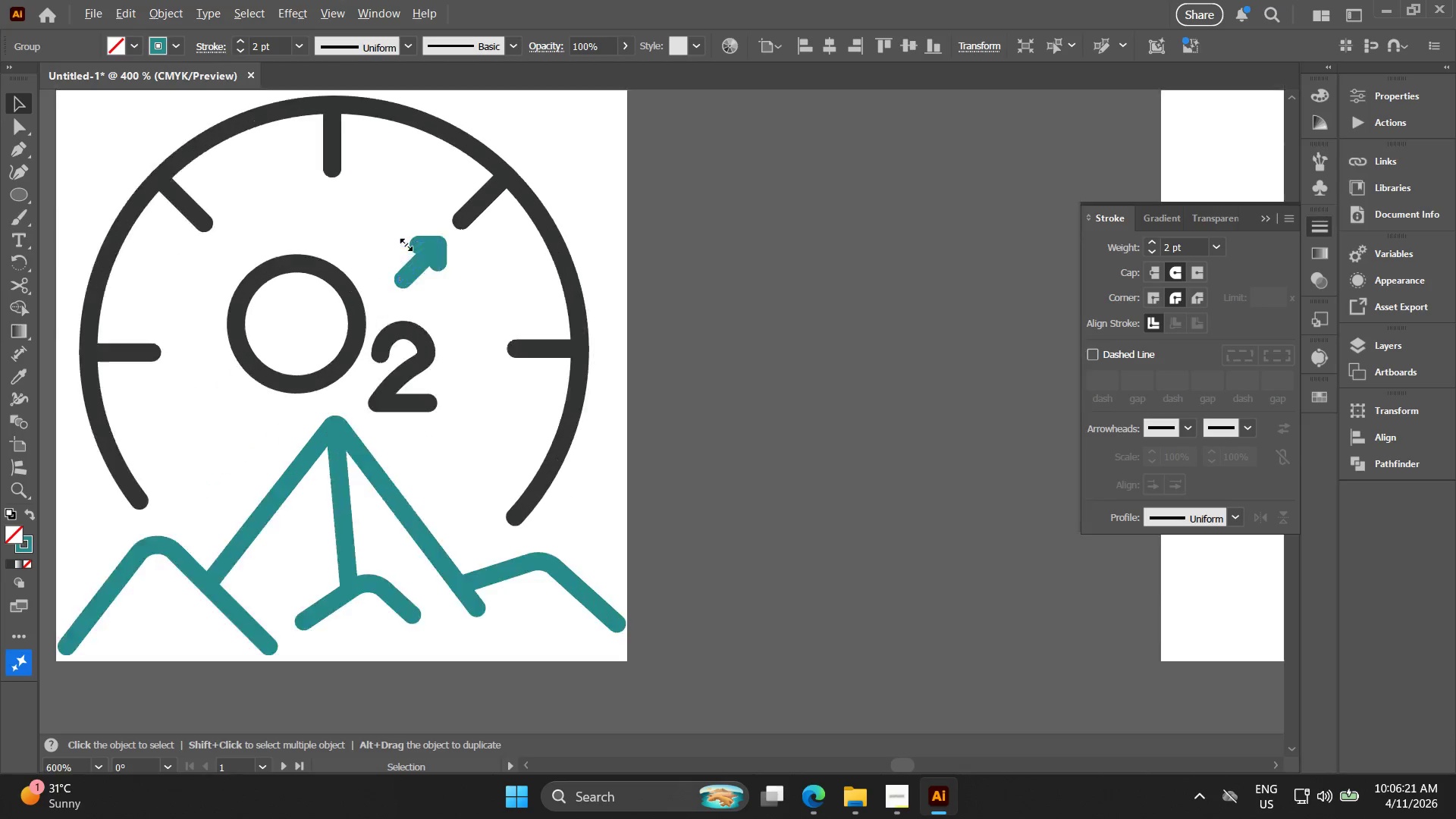 
scroll: coordinate [404, 243], scroll_direction: up, amount: 5.0
 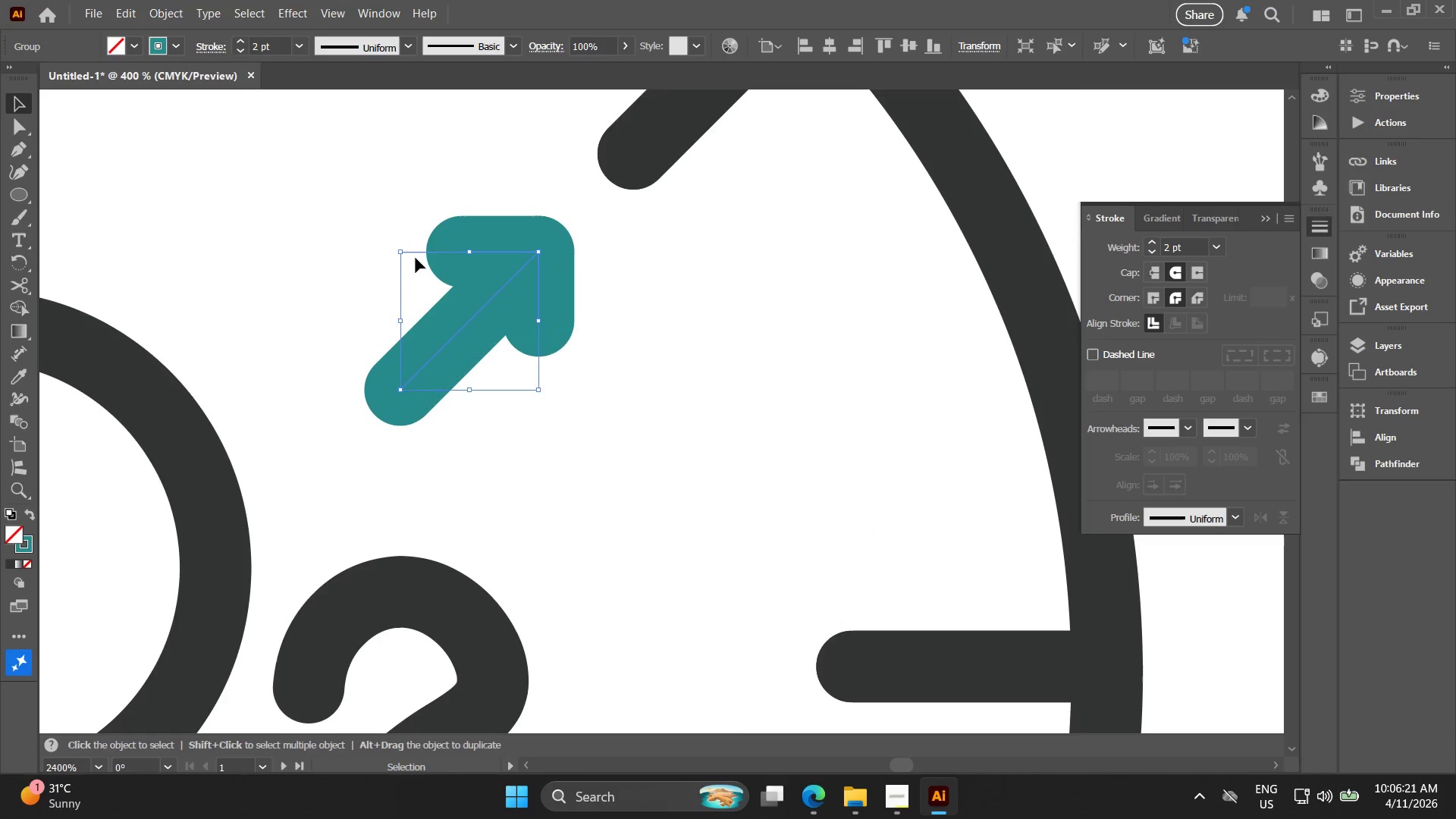 
key(Control+Shift+G)
 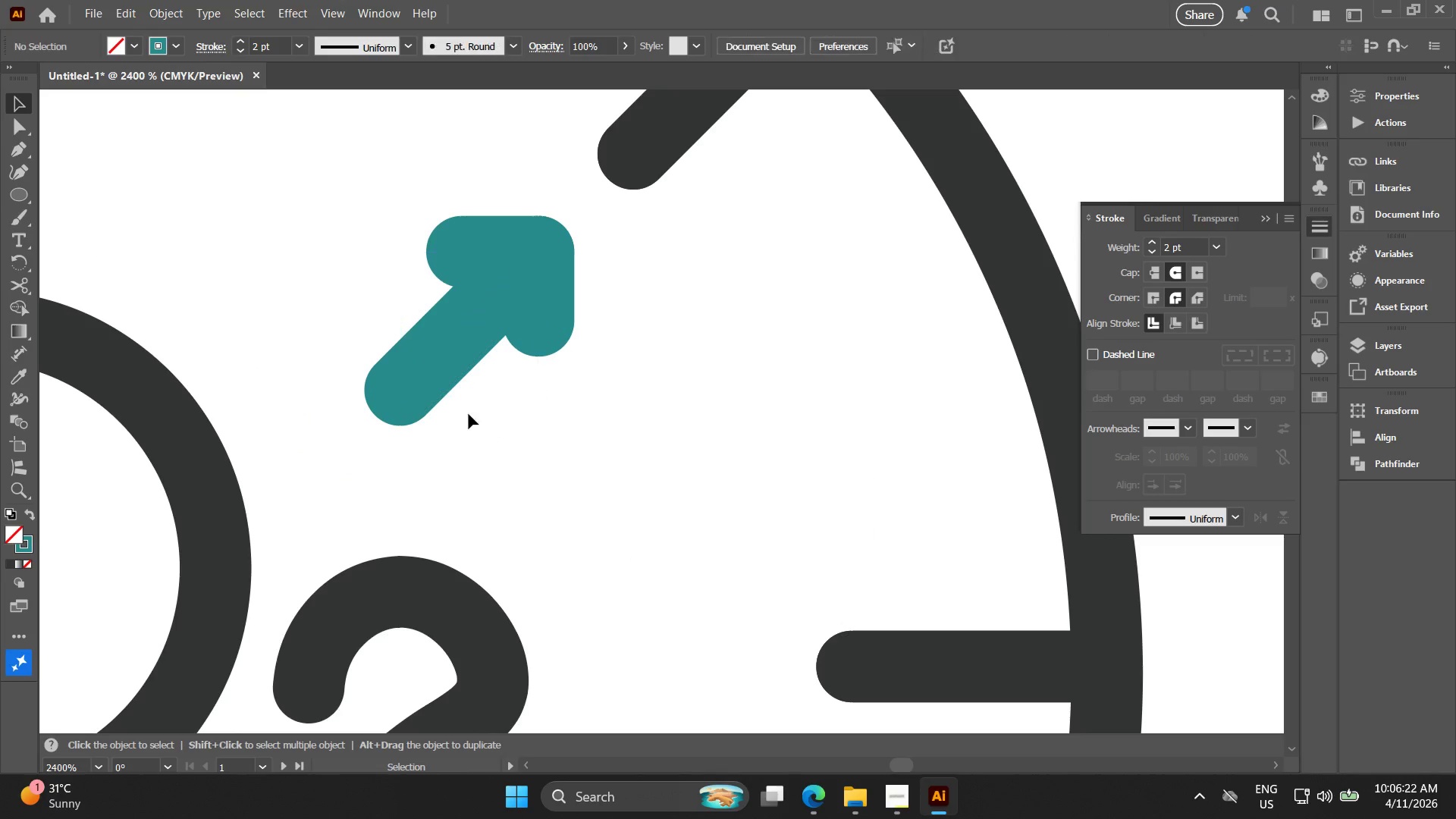 
left_click_drag(start_coordinate=[483, 440], to_coordinate=[387, 361])
 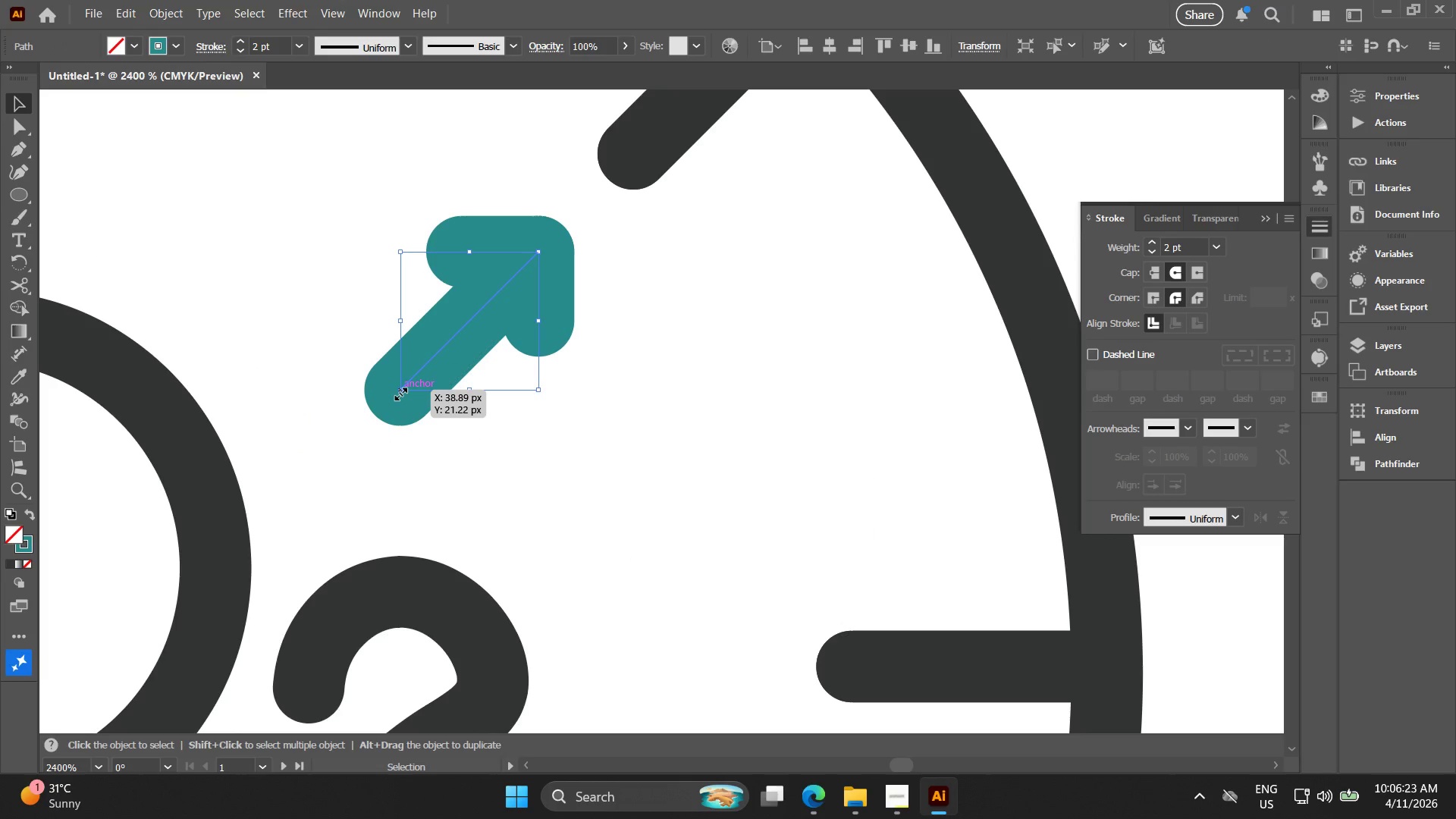 
left_click_drag(start_coordinate=[399, 392], to_coordinate=[375, 414])
 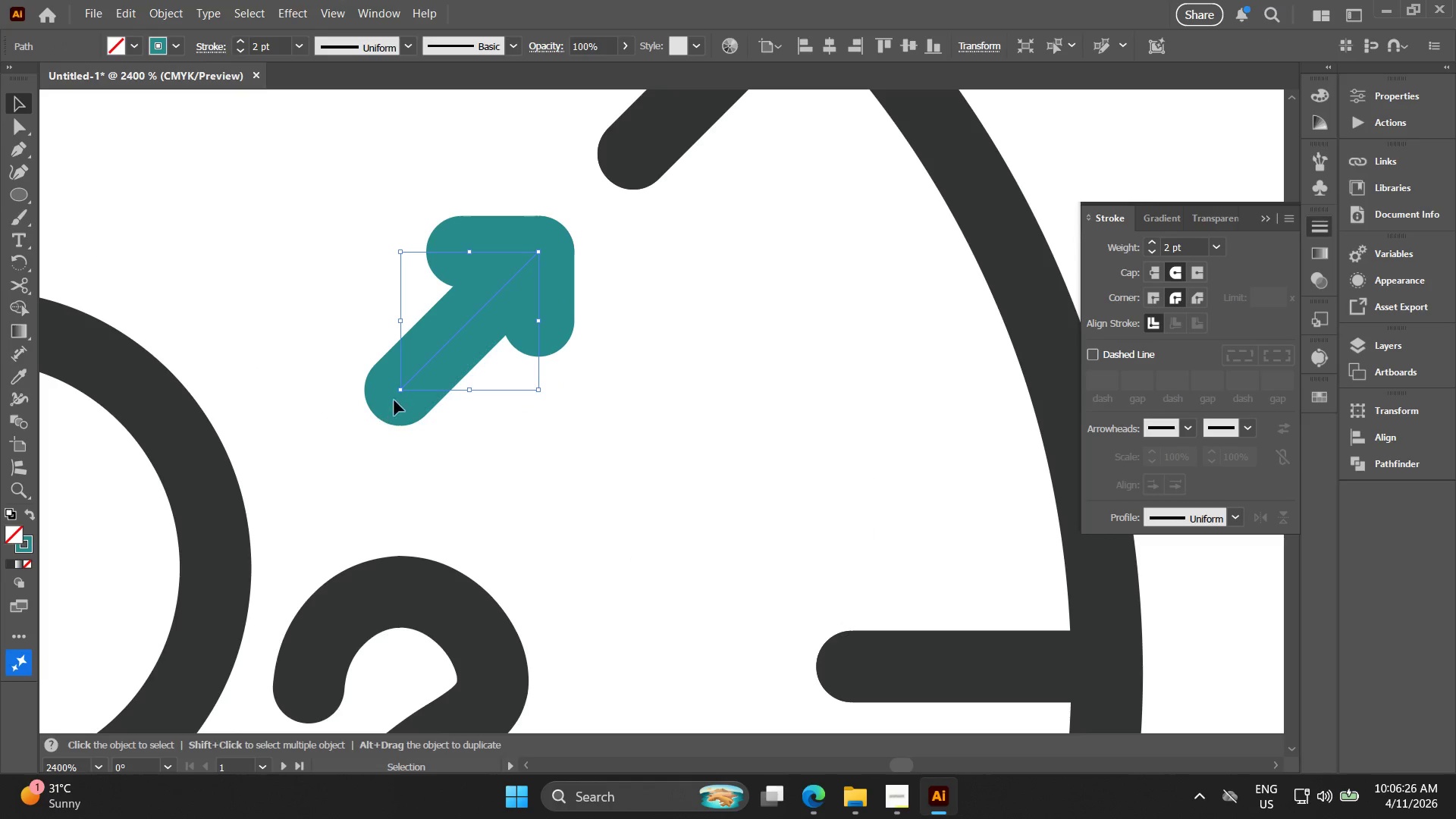 
hold_key(key=AltLeft, duration=0.72)
 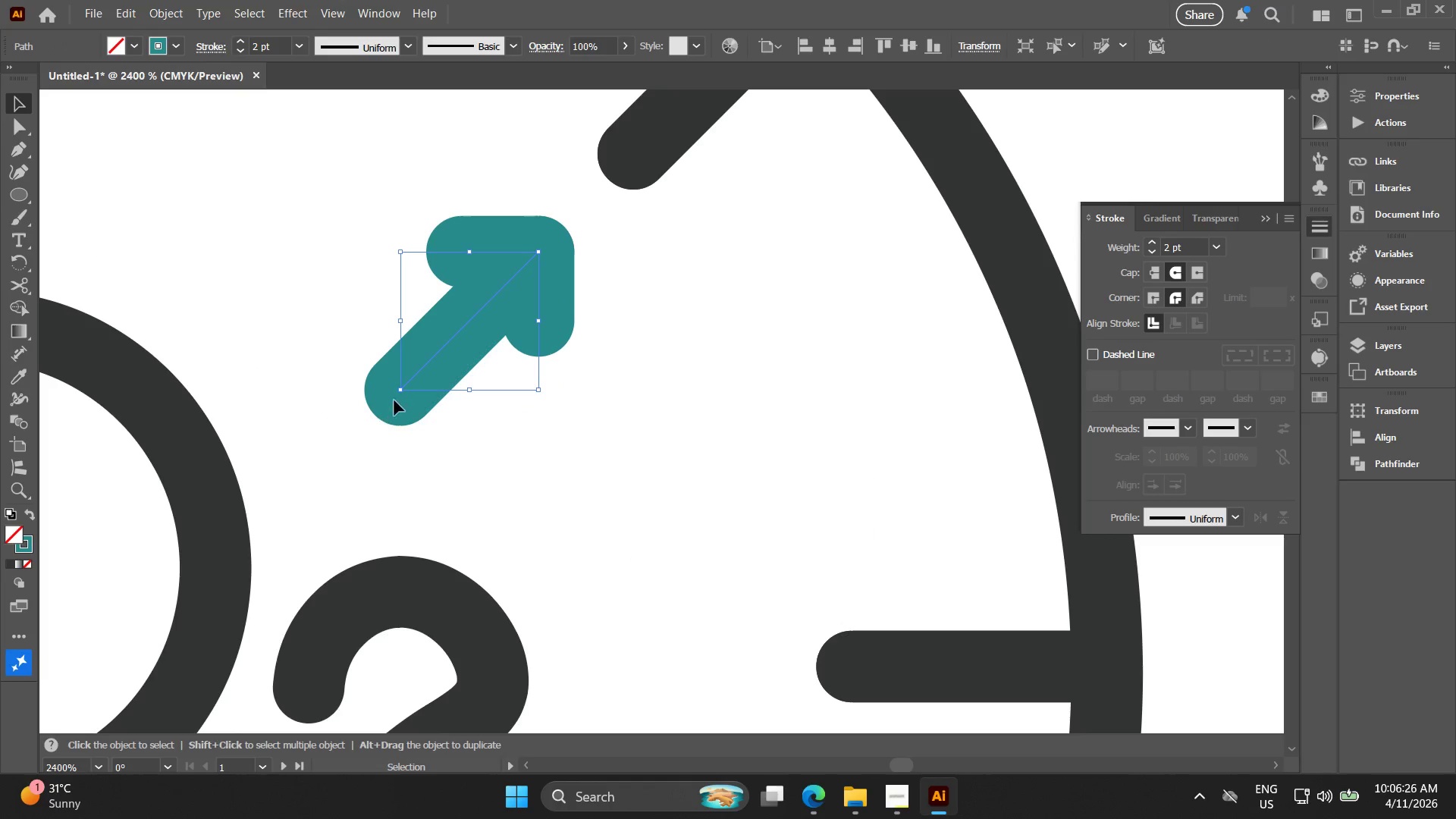 
key(Control+Z)
 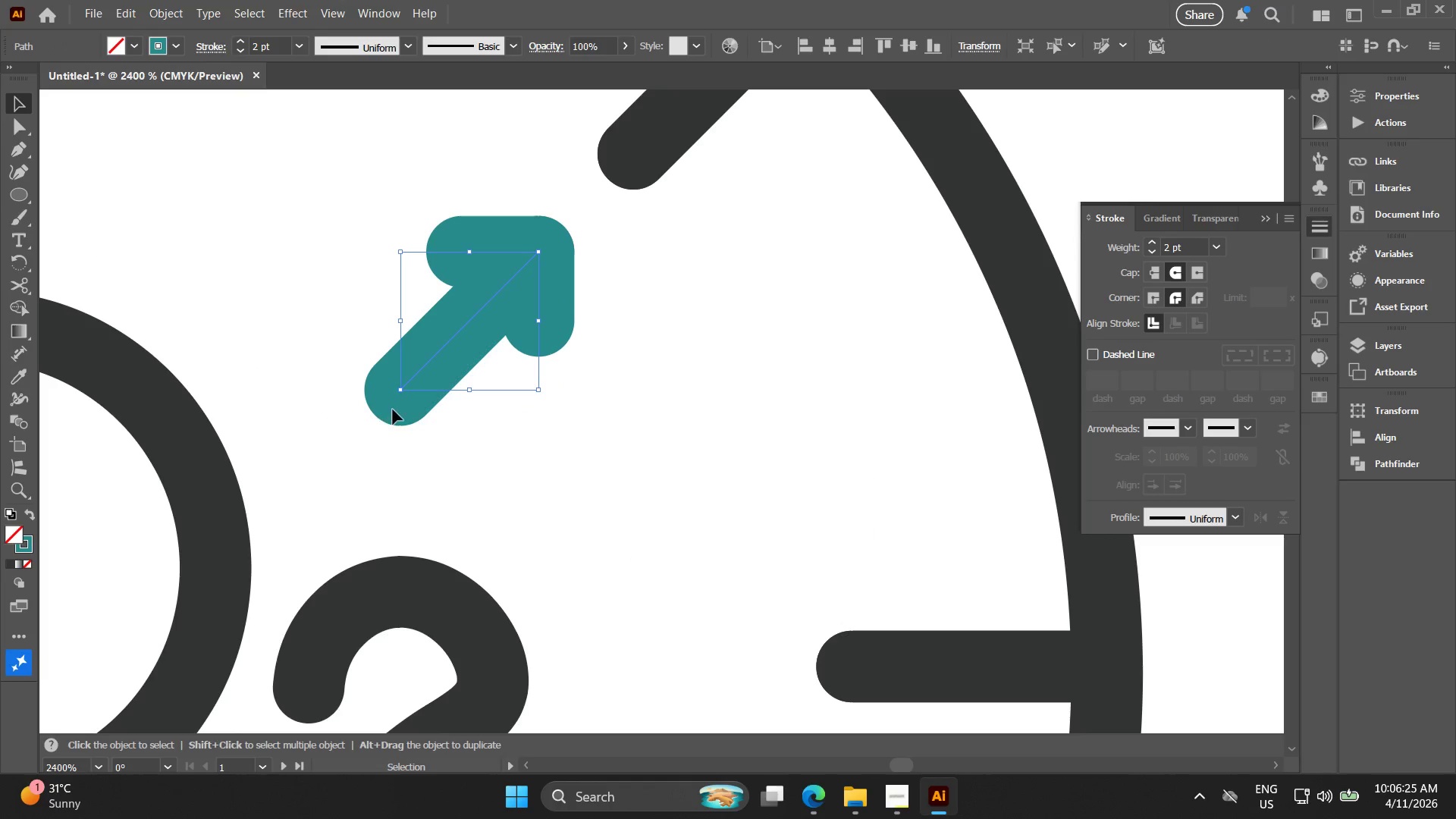 
hold_key(key=ShiftLeft, duration=1.52)
left_click_drag(start_coordinate=[401, 391], to_coordinate=[370, 444])
 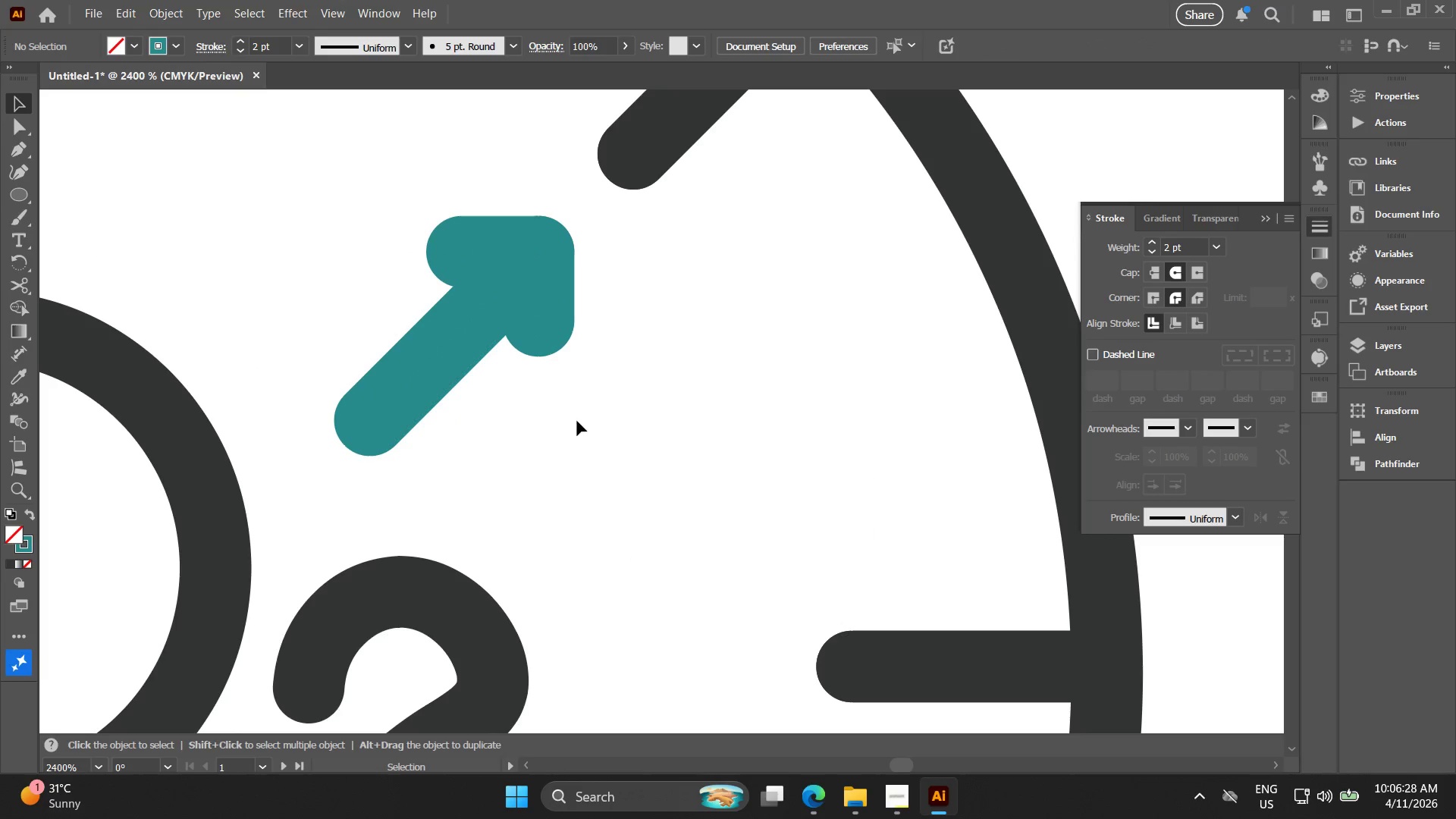 
left_click_drag(start_coordinate=[586, 422], to_coordinate=[536, 306])
 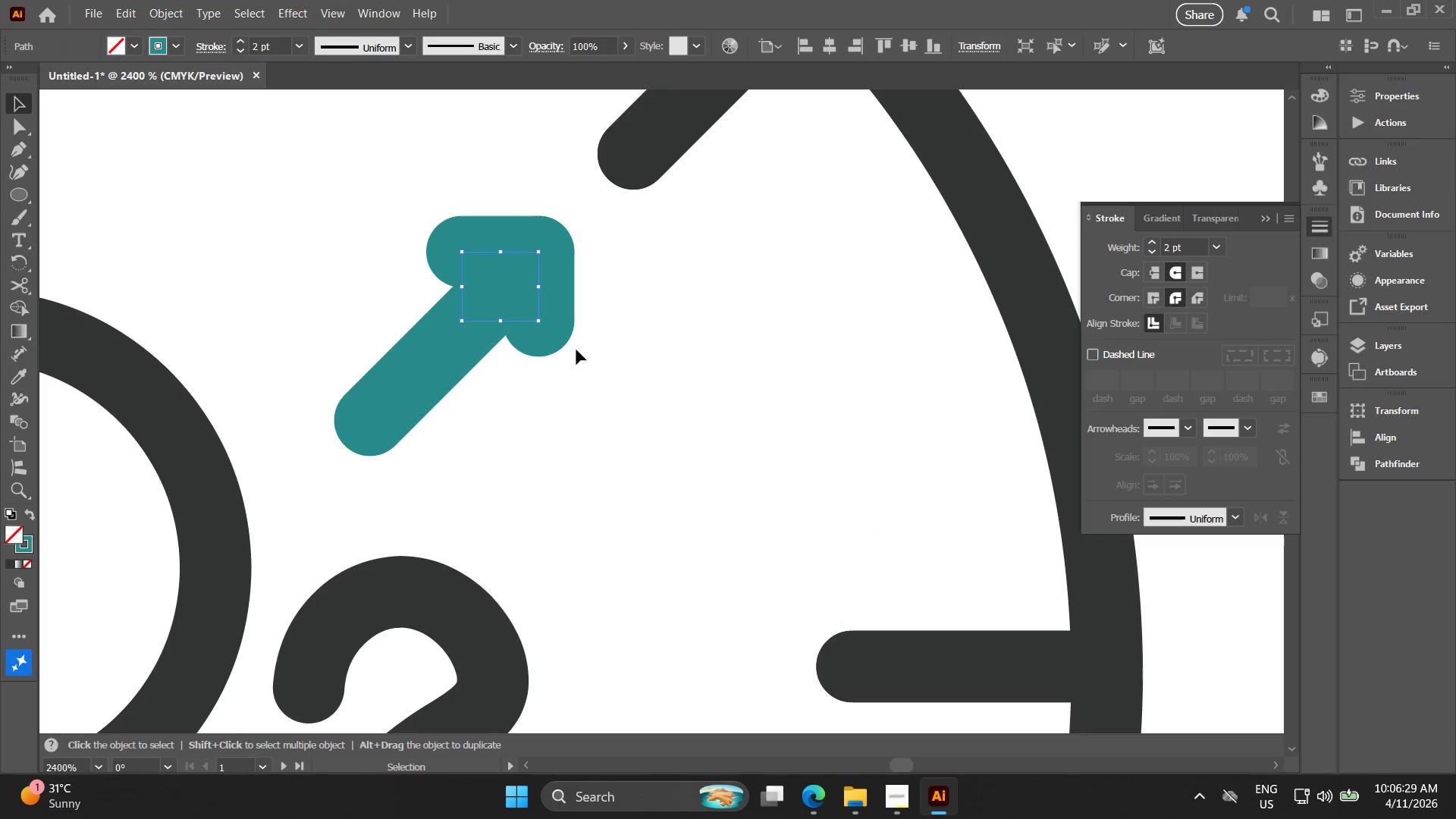 
left_click_drag(start_coordinate=[624, 436], to_coordinate=[352, 232])
 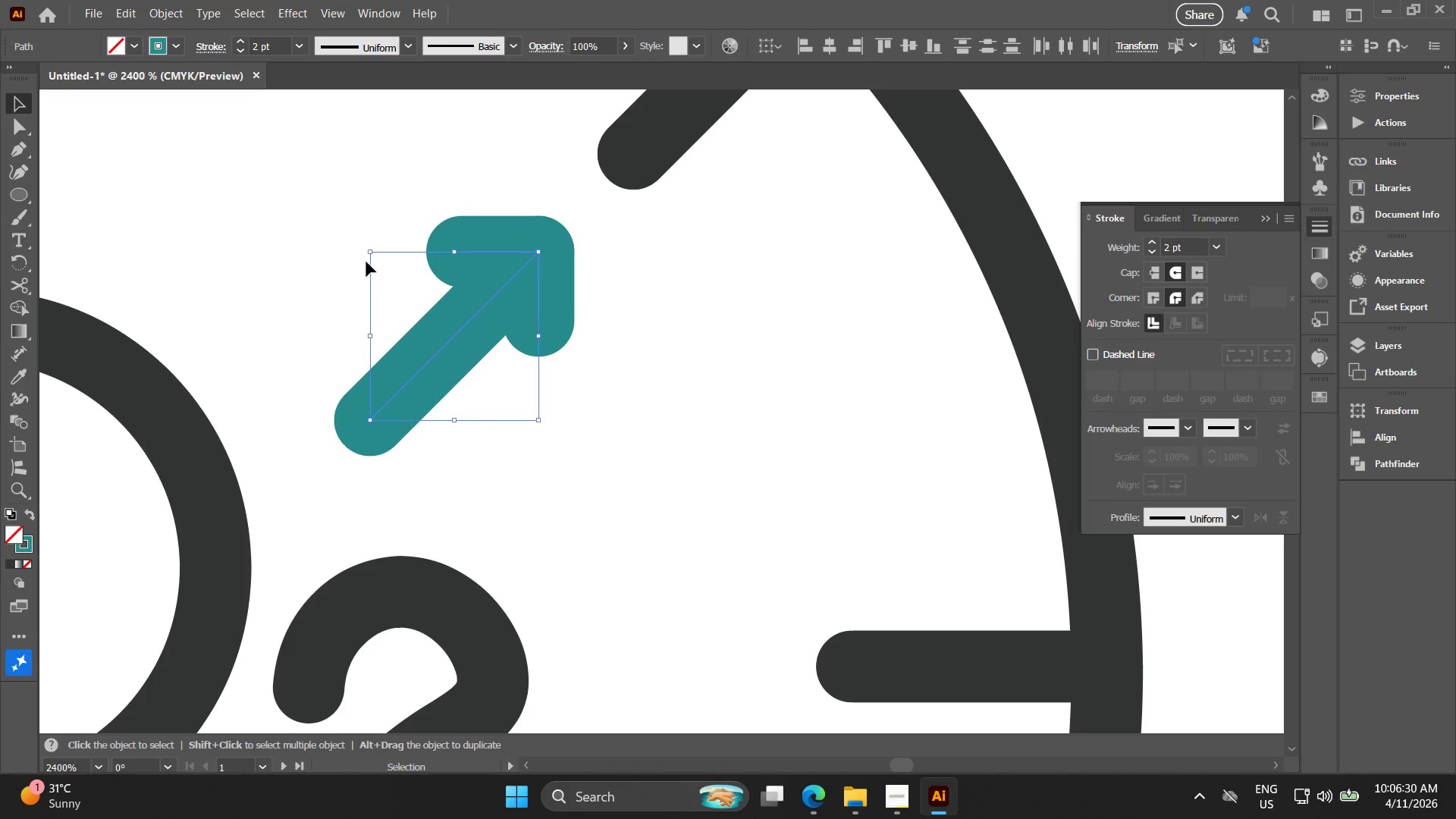 
key(Control+G)
 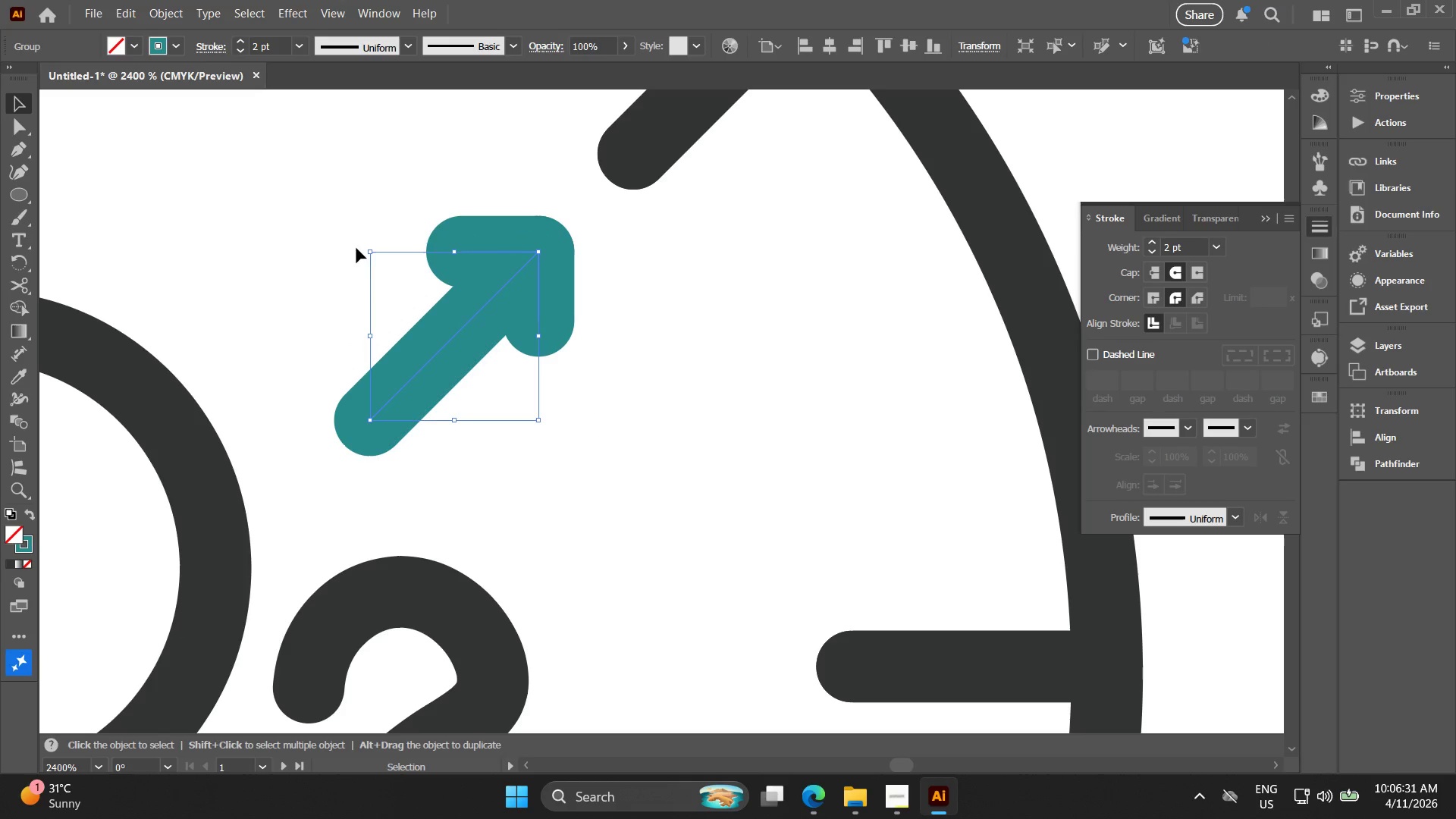 
left_click_drag(start_coordinate=[331, 187], to_coordinate=[565, 431])
 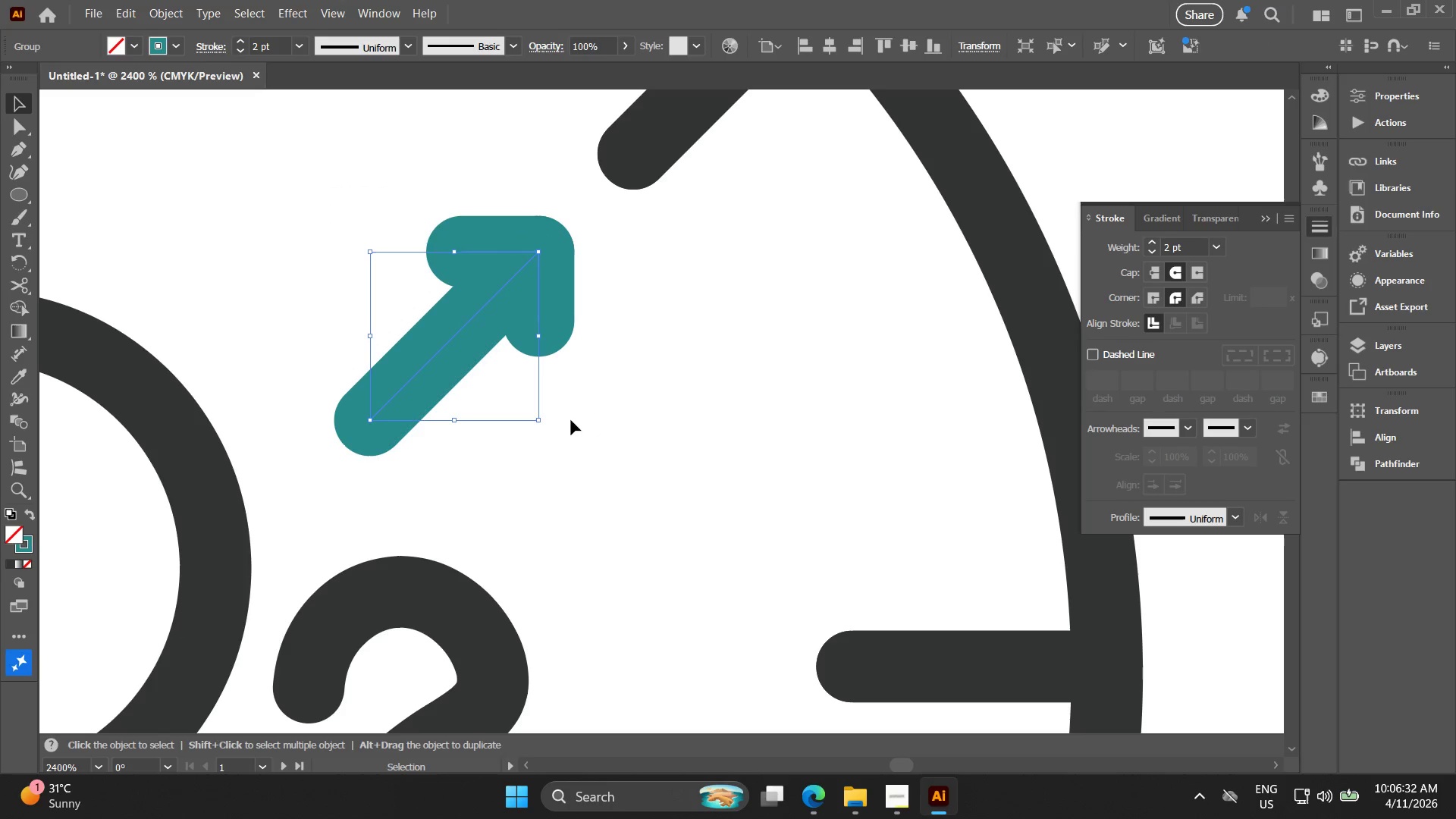 
key(Control+G)
 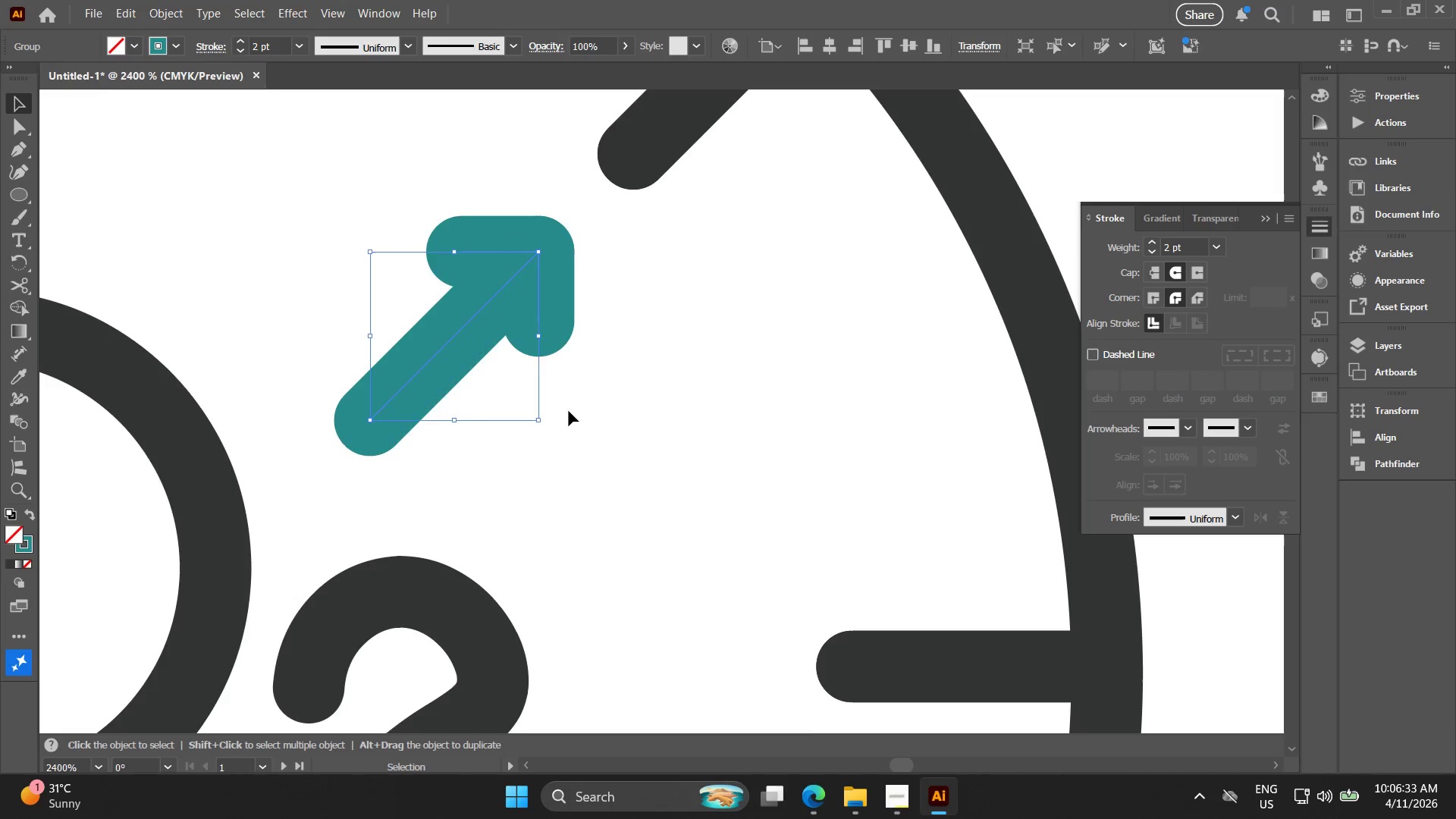 
key(Alt+AltLeft)
 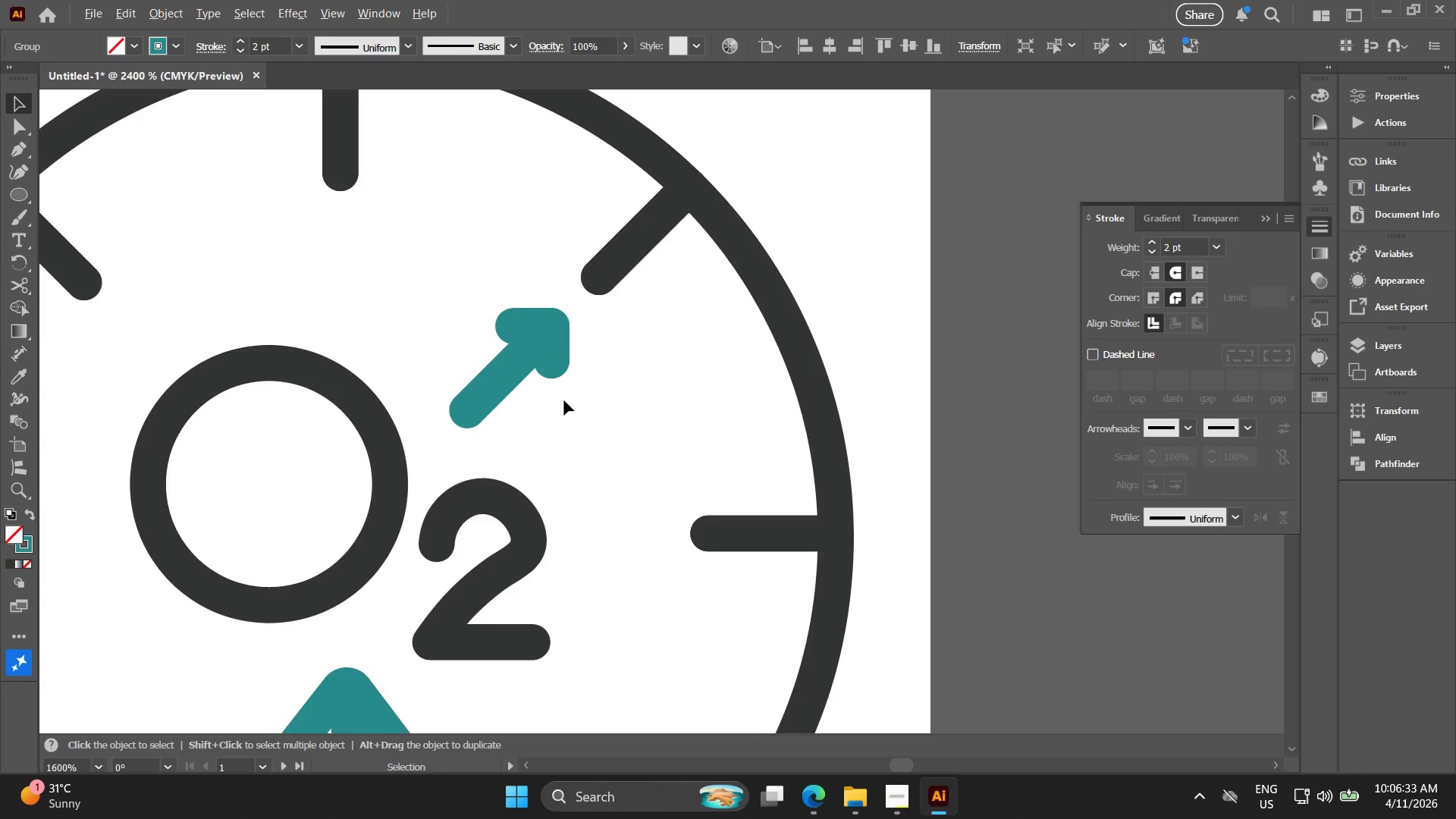 
scroll: coordinate [564, 400], scroll_direction: down, amount: 2.0
 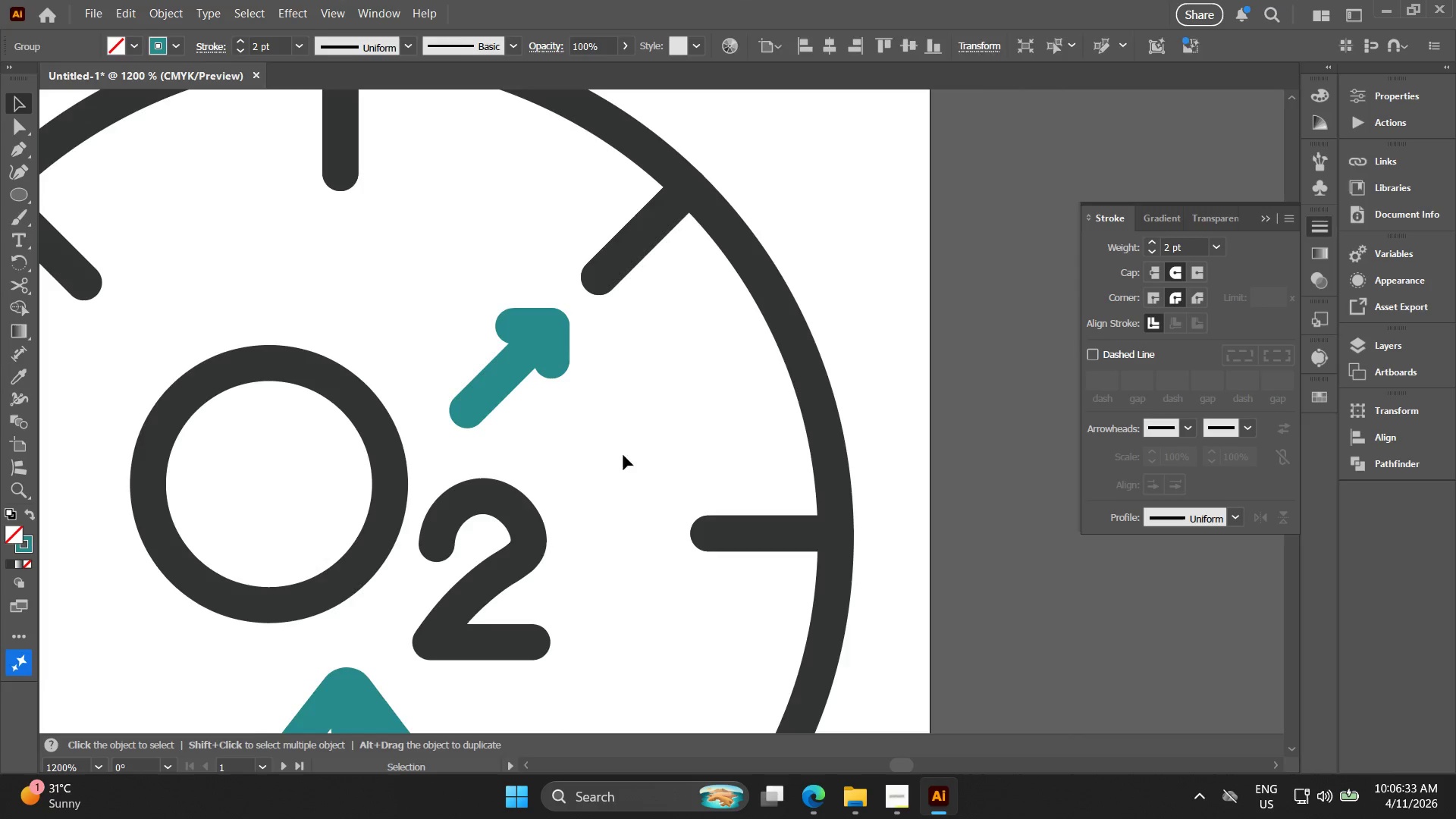 
key(Alt+AltLeft)
 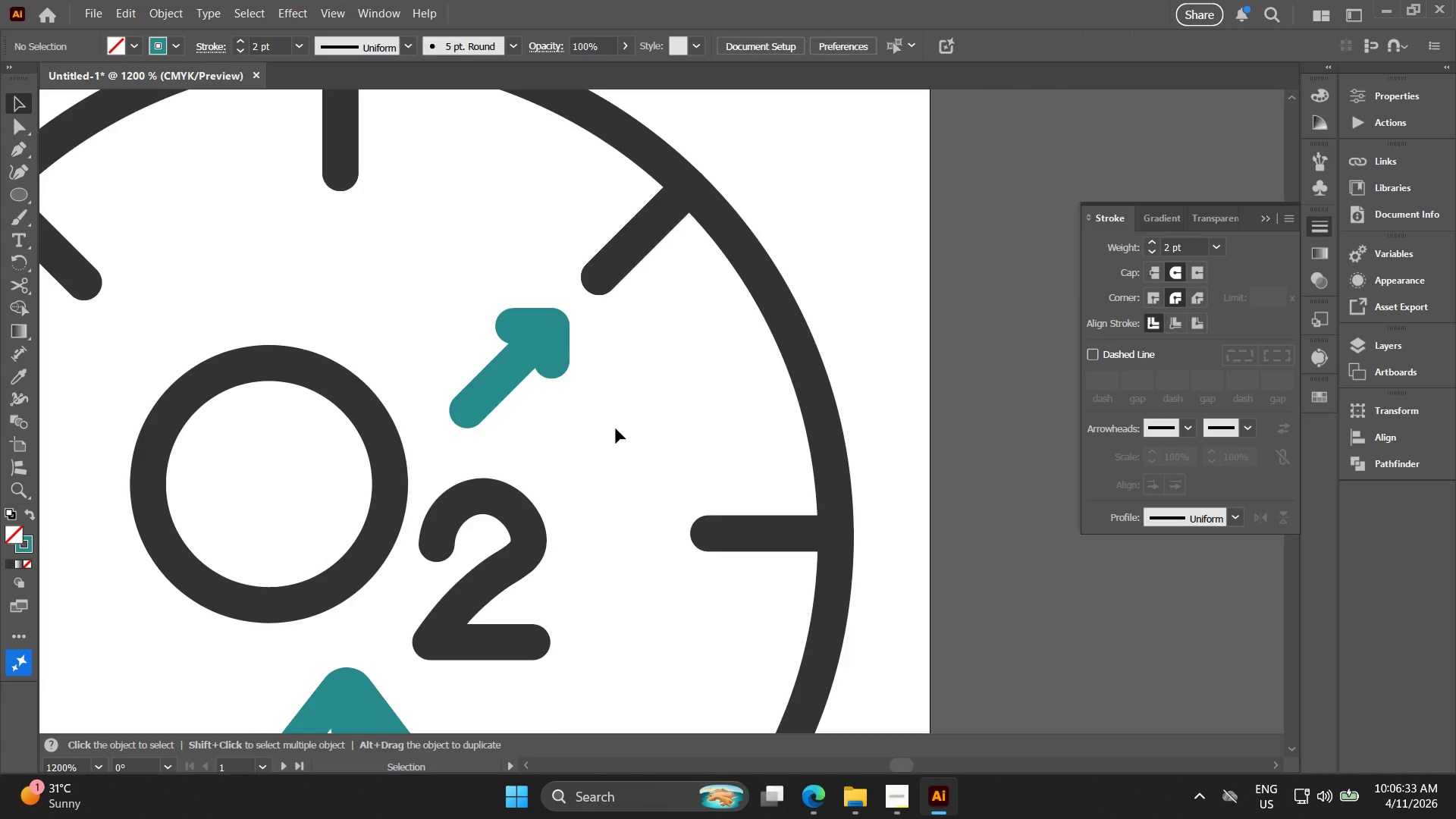 
key(Space)
 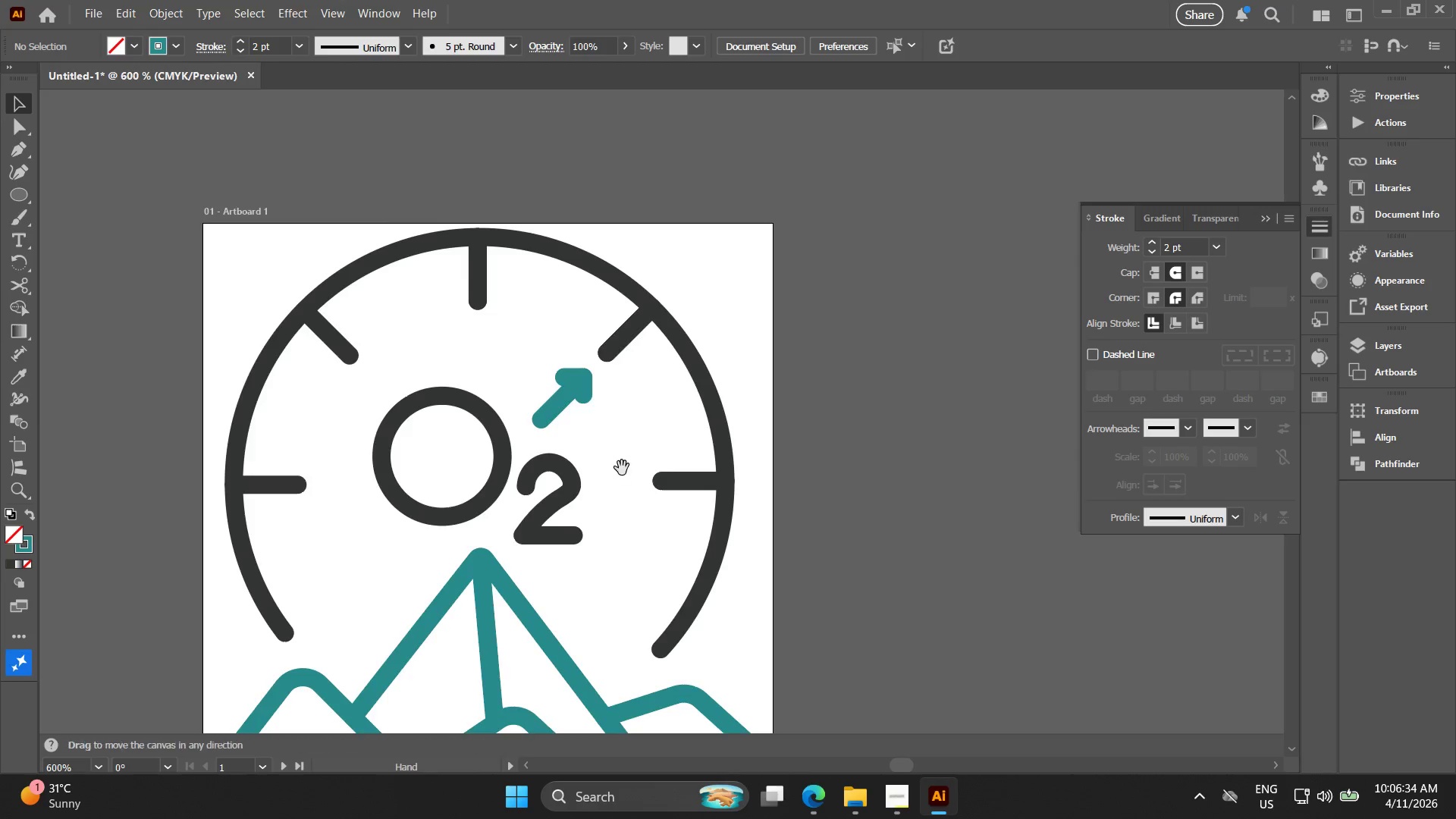 
left_click_drag(start_coordinate=[623, 470], to_coordinate=[583, 378])
 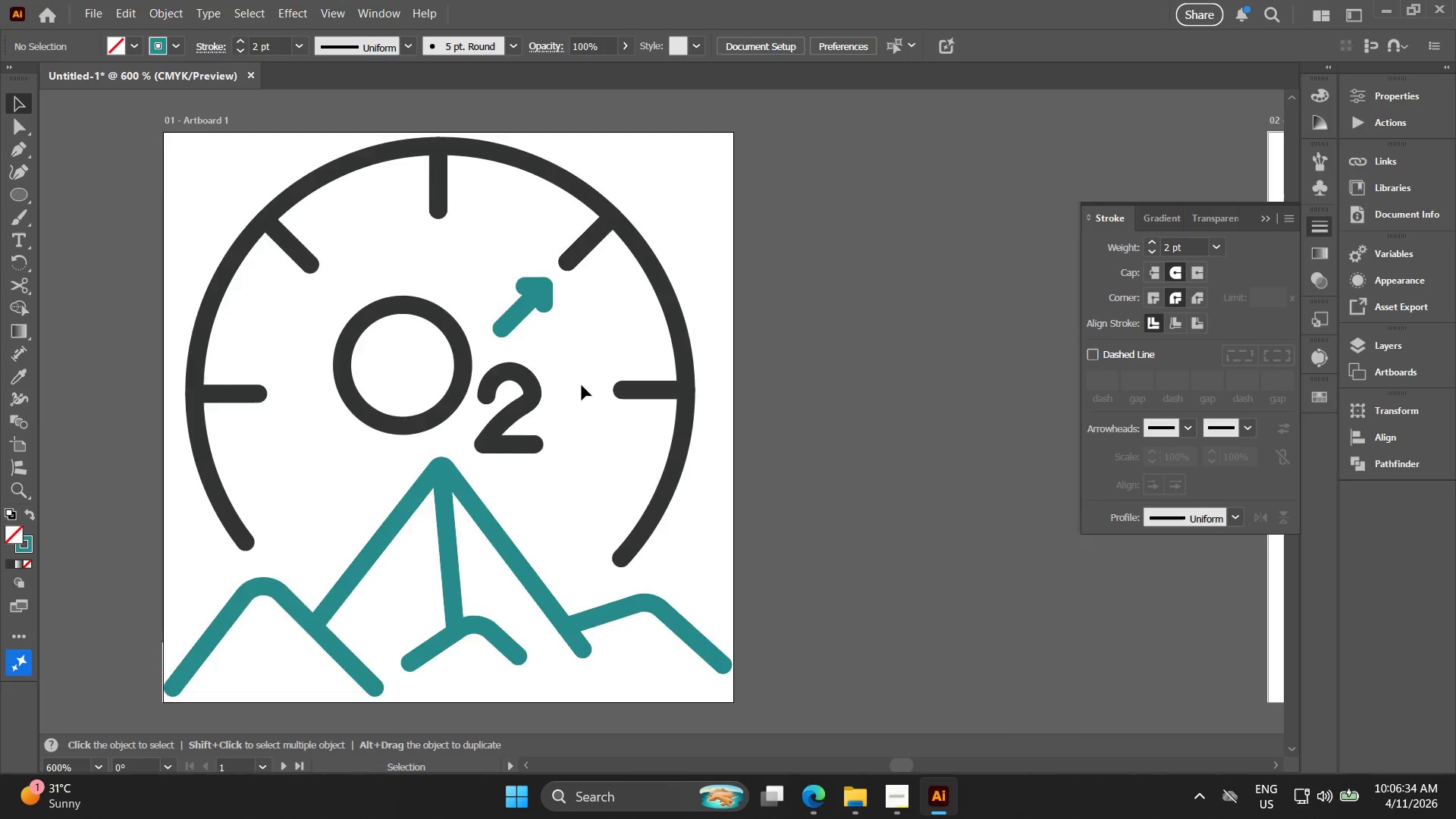 
scroll: coordinate [614, 428], scroll_direction: down, amount: 1.0